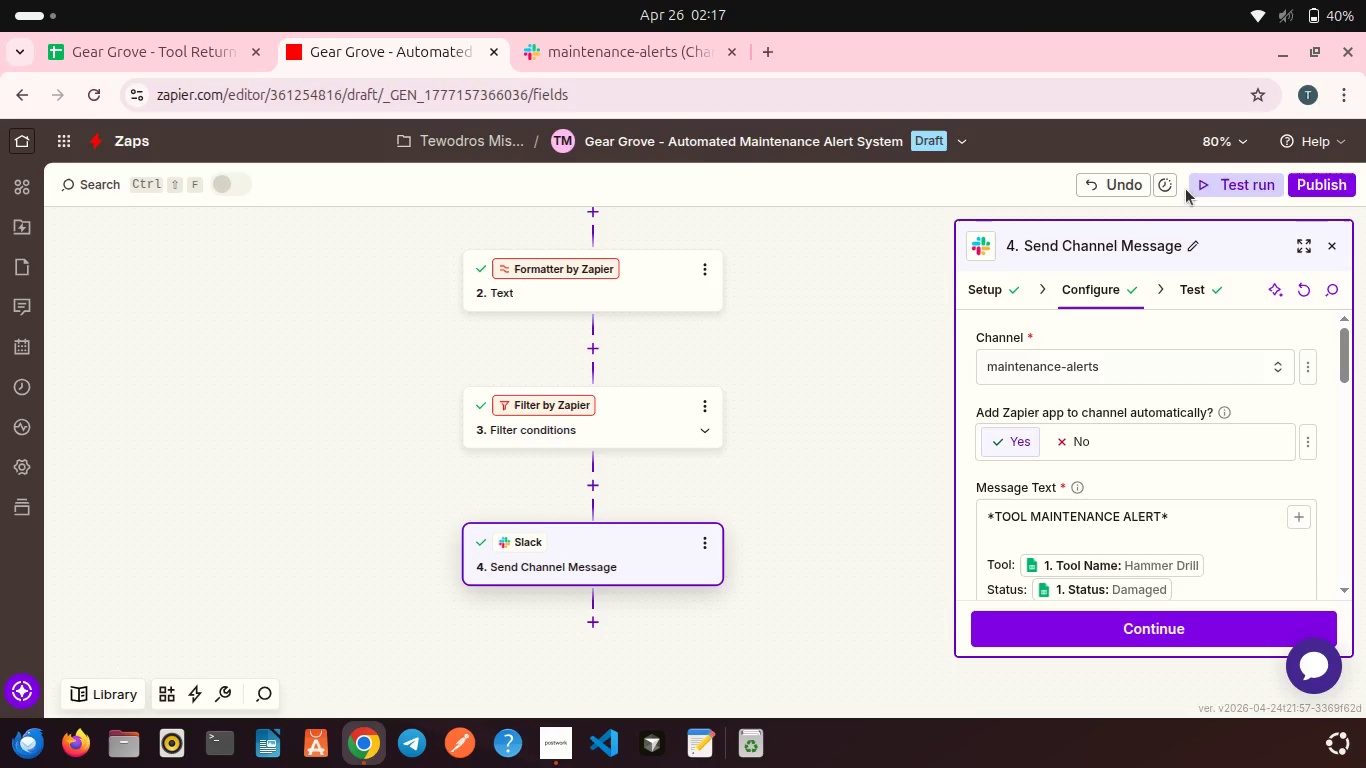 
left_click([1219, 183])
 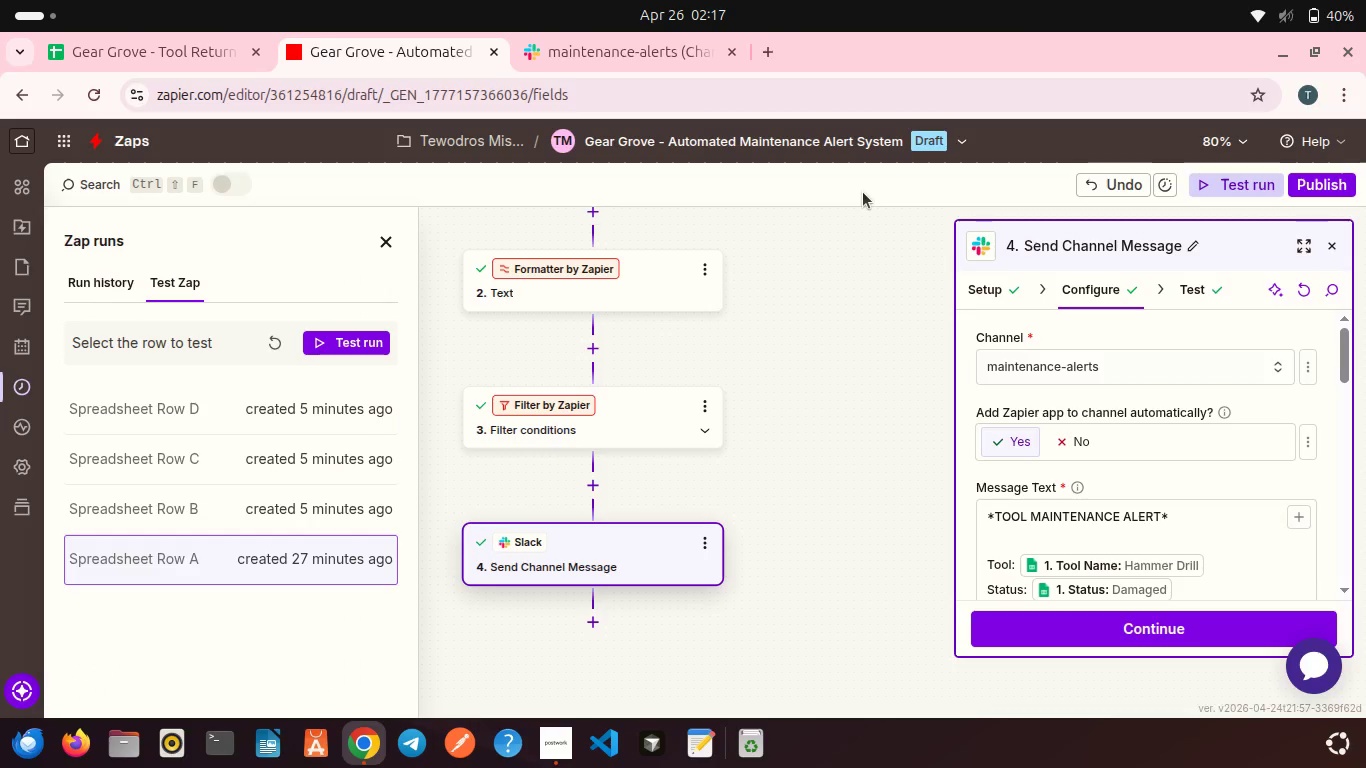 
wait(6.8)
 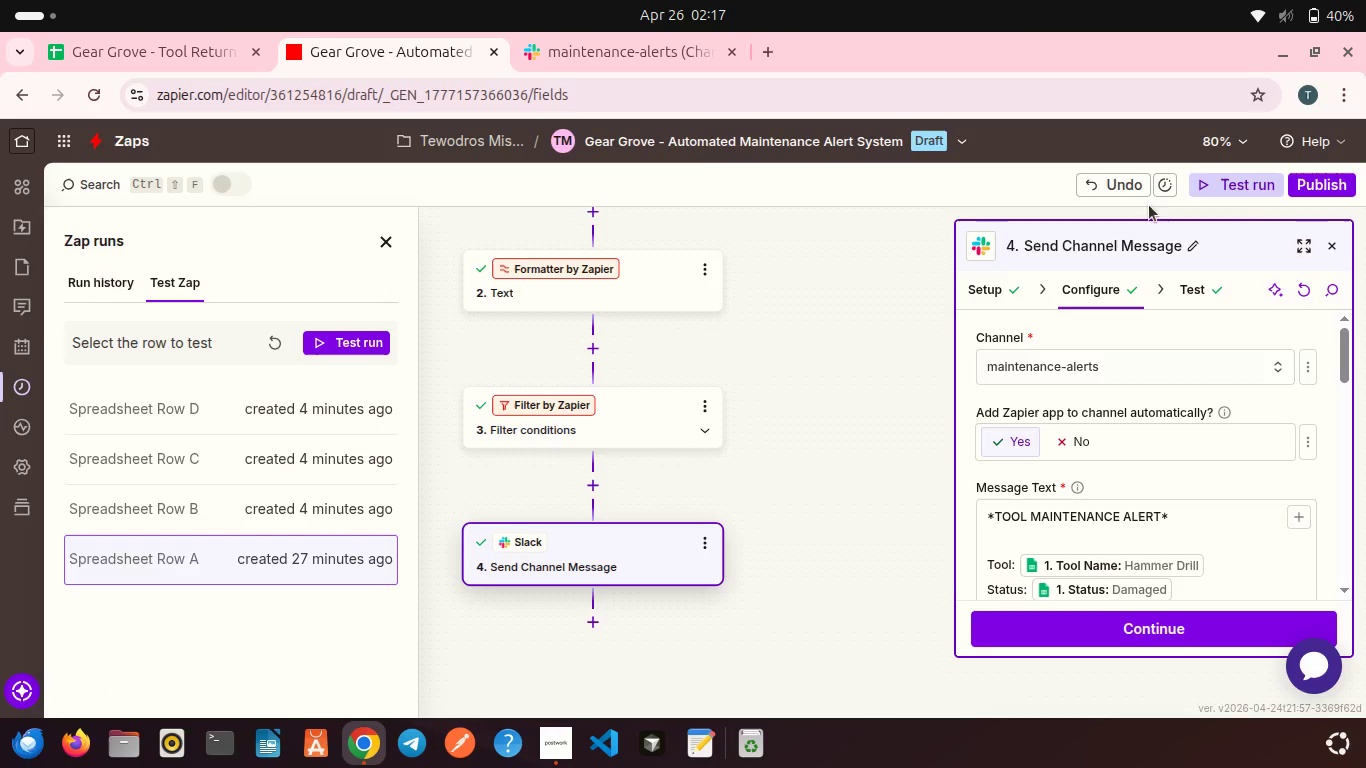 
left_click([272, 417])
 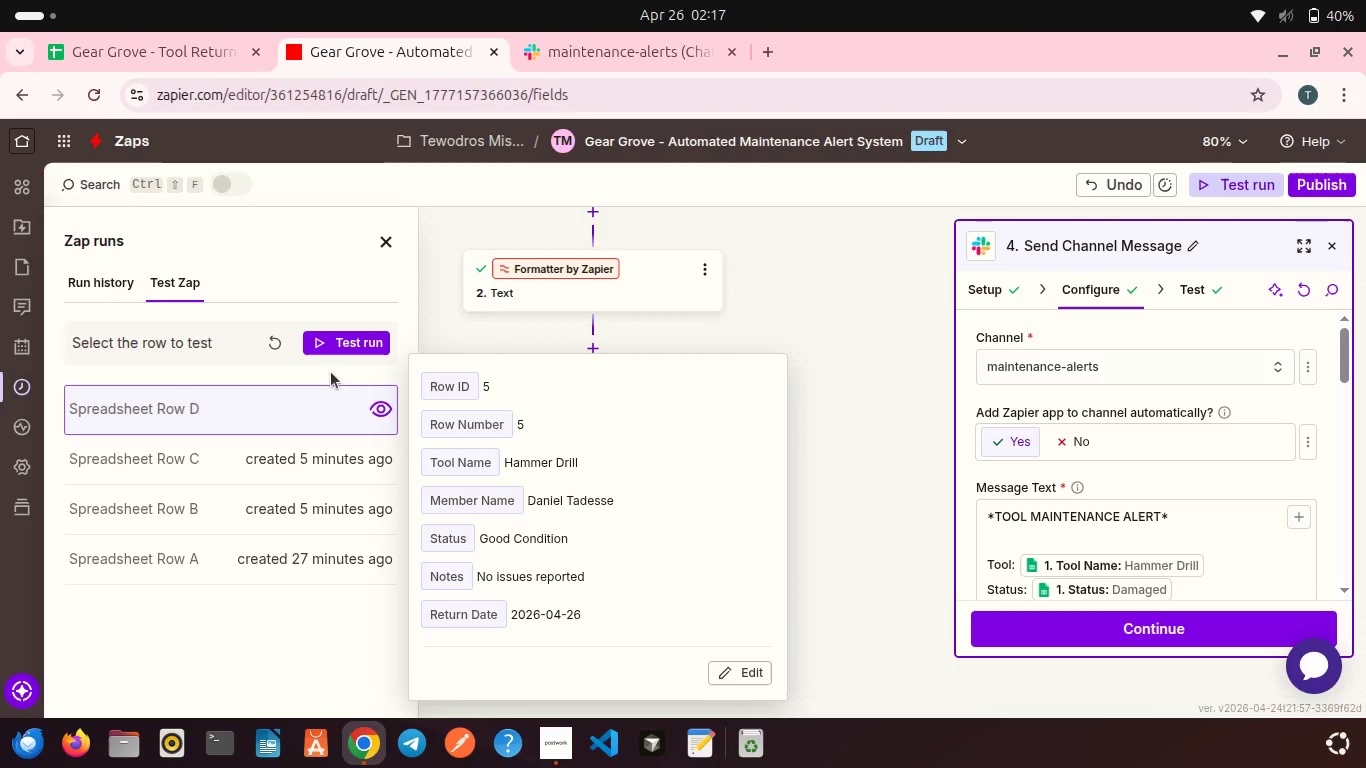 
left_click([361, 342])
 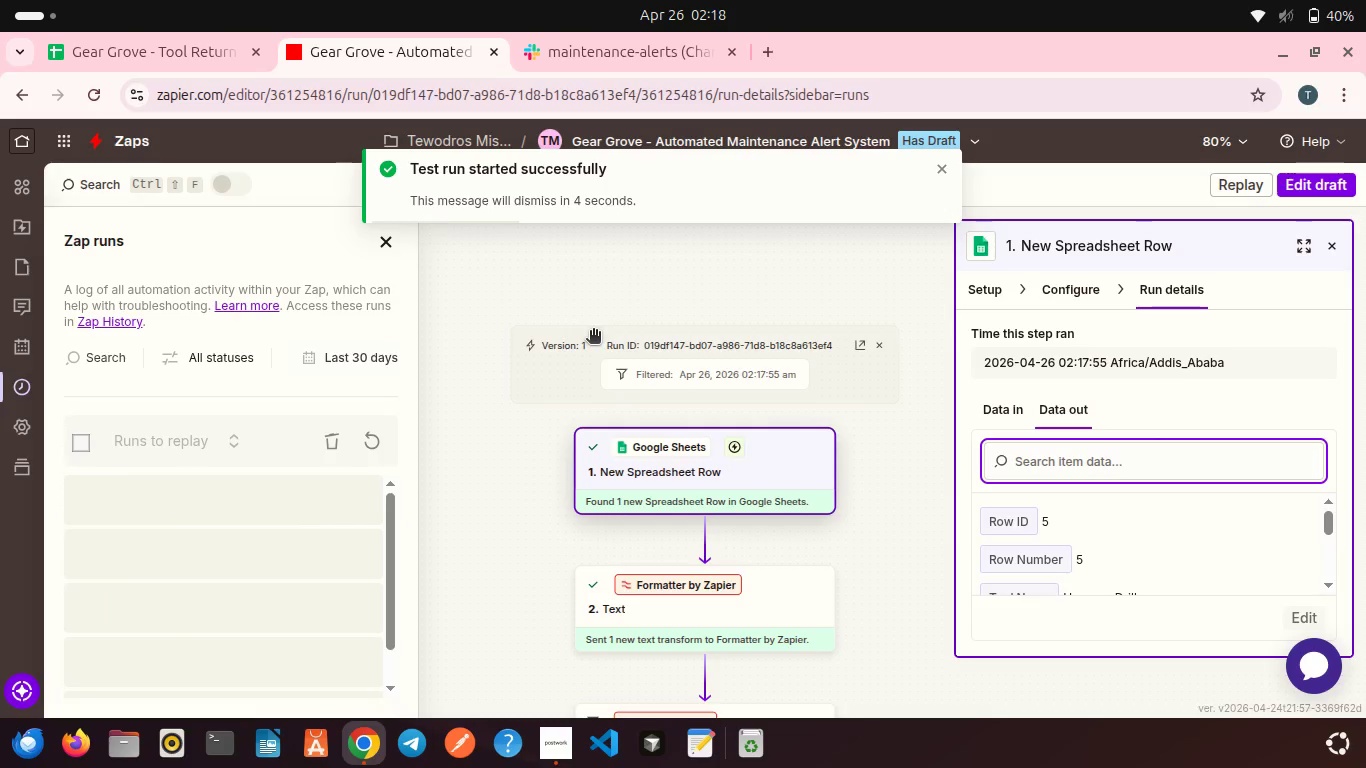 
wait(16.08)
 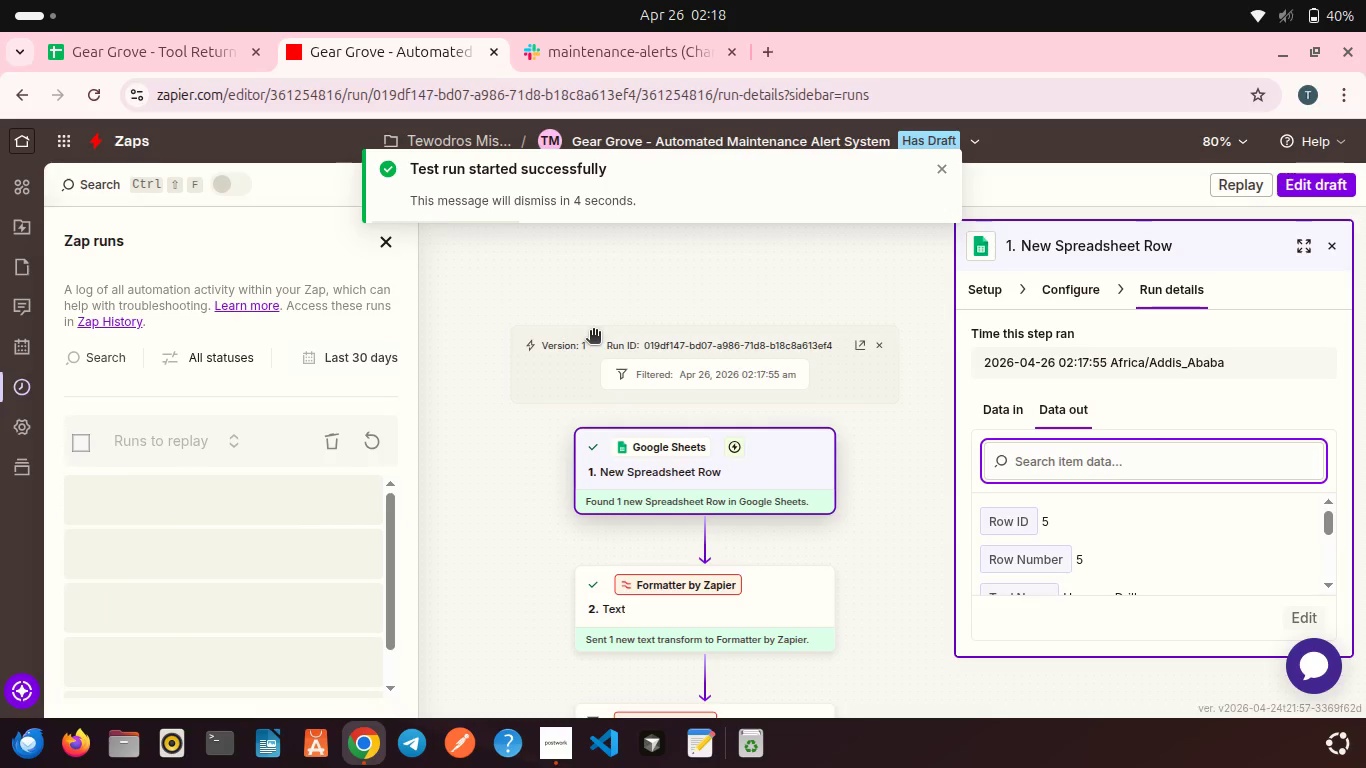 
scroll: coordinate [593, 332], scroll_direction: down, amount: 6.0
 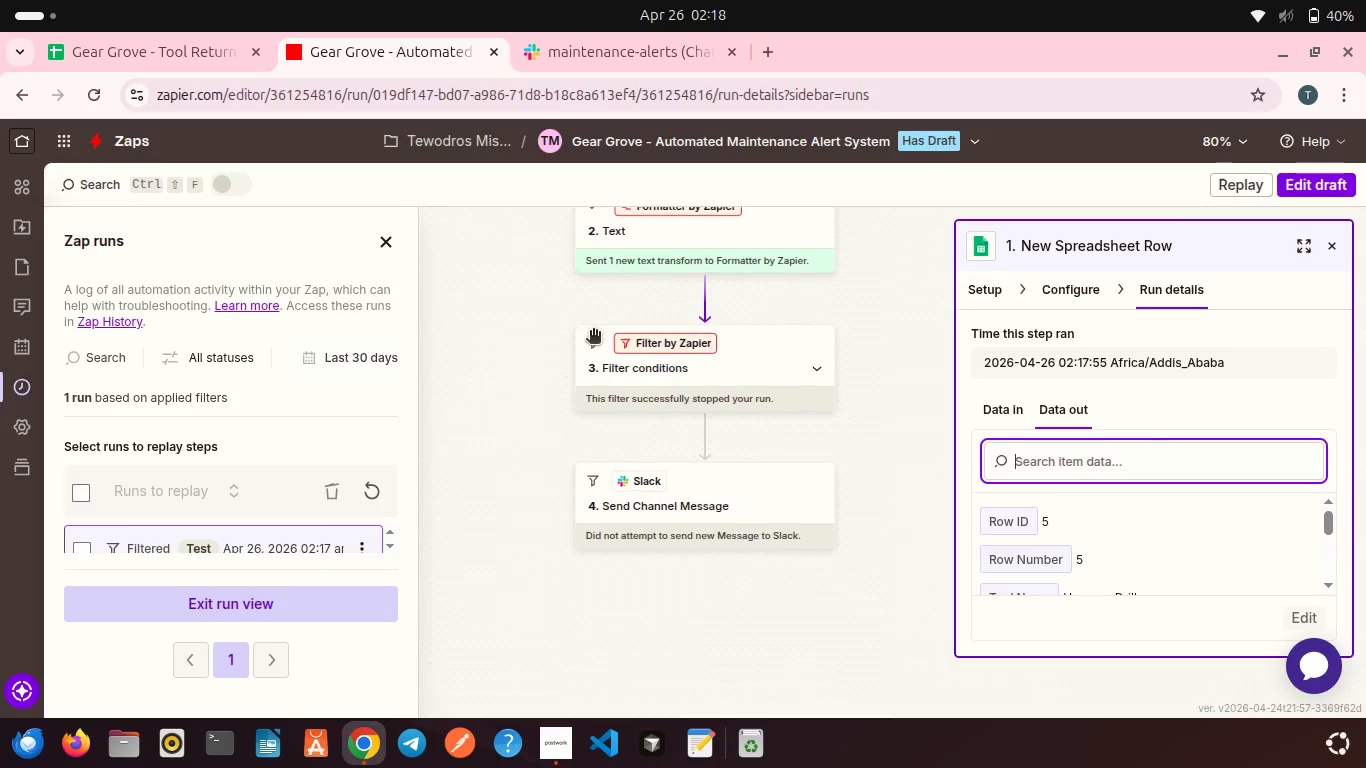 
scroll: coordinate [593, 332], scroll_direction: up, amount: 2.0
 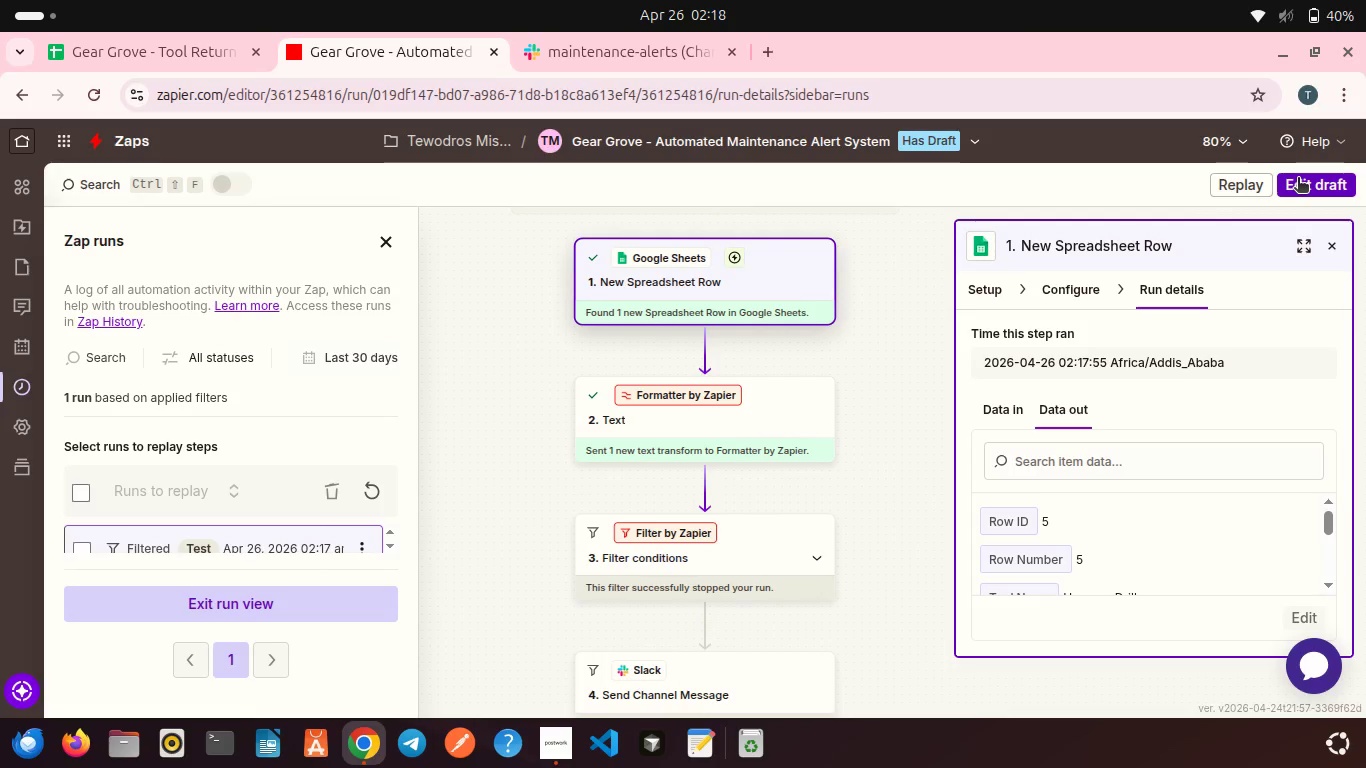 
left_click([1298, 179])
 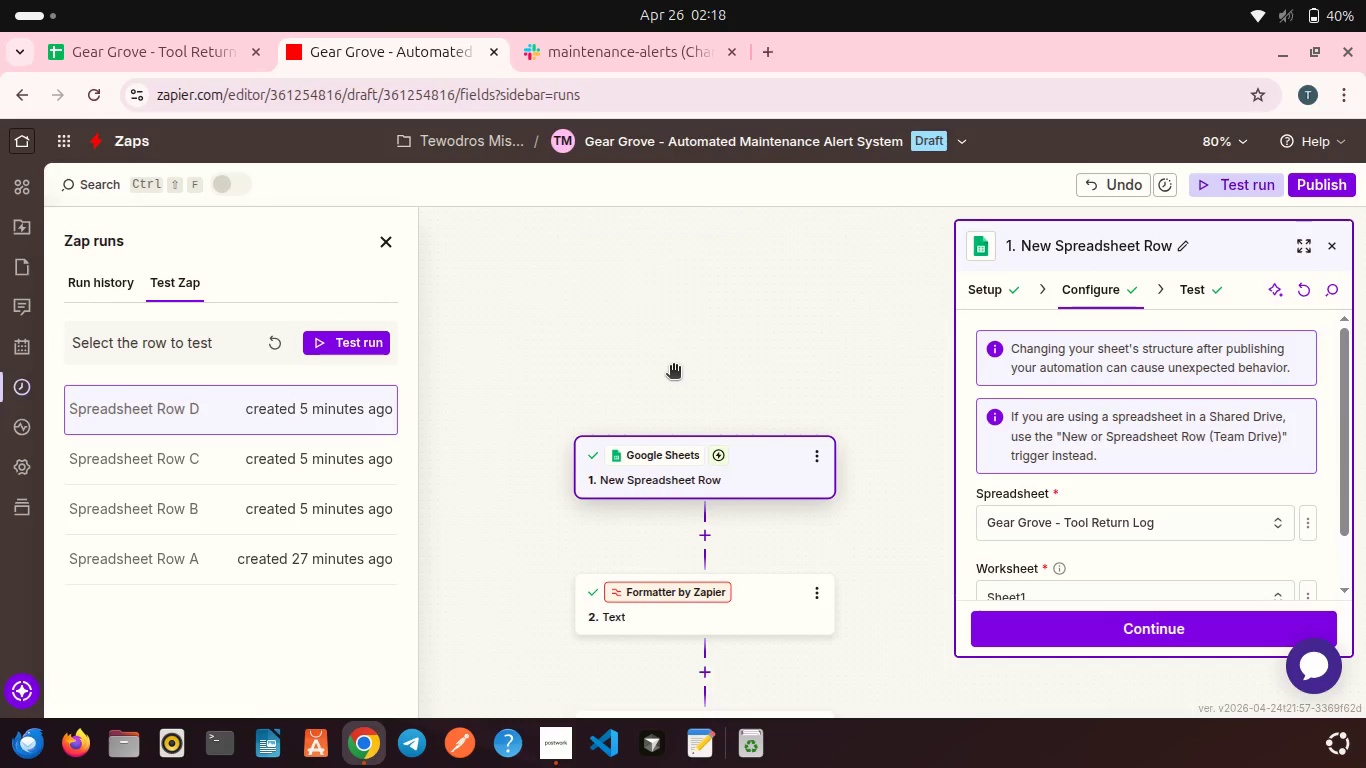 
left_click([323, 458])
 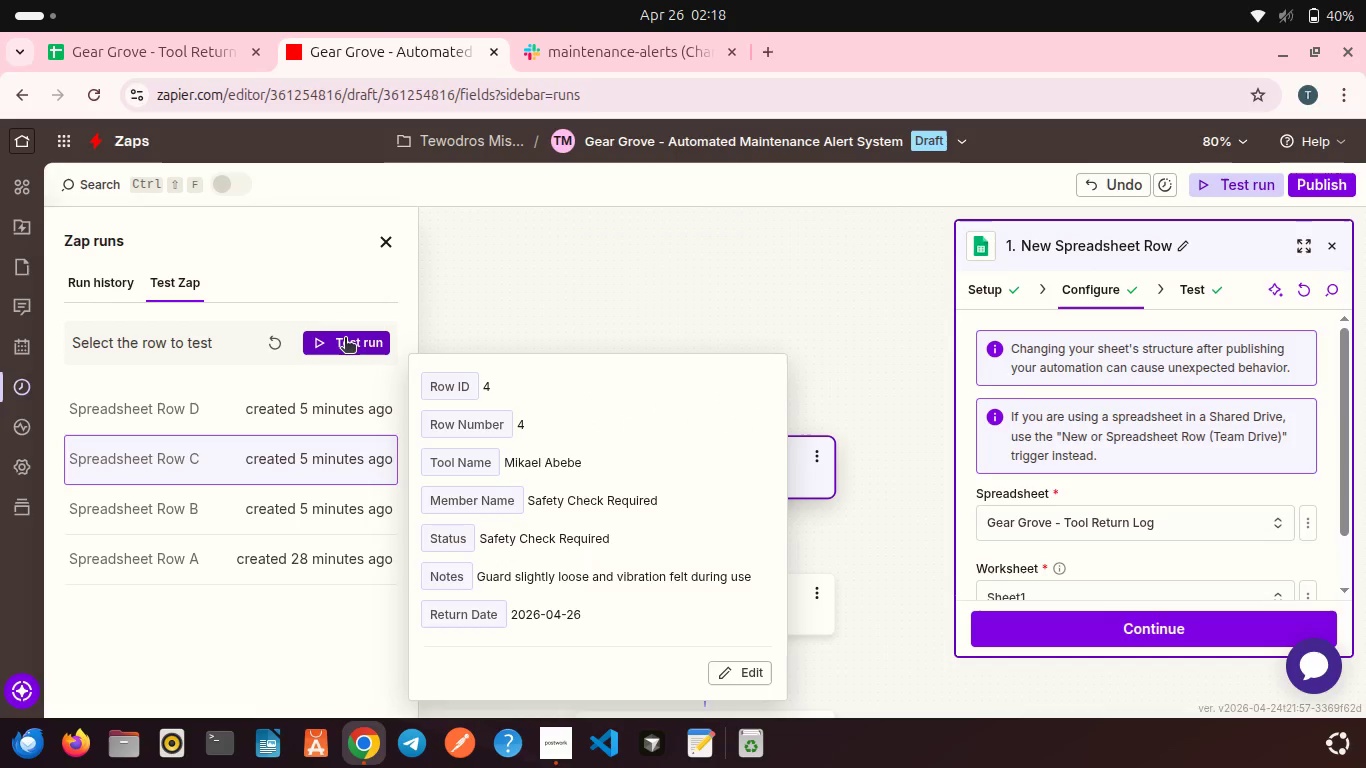 
left_click([345, 339])
 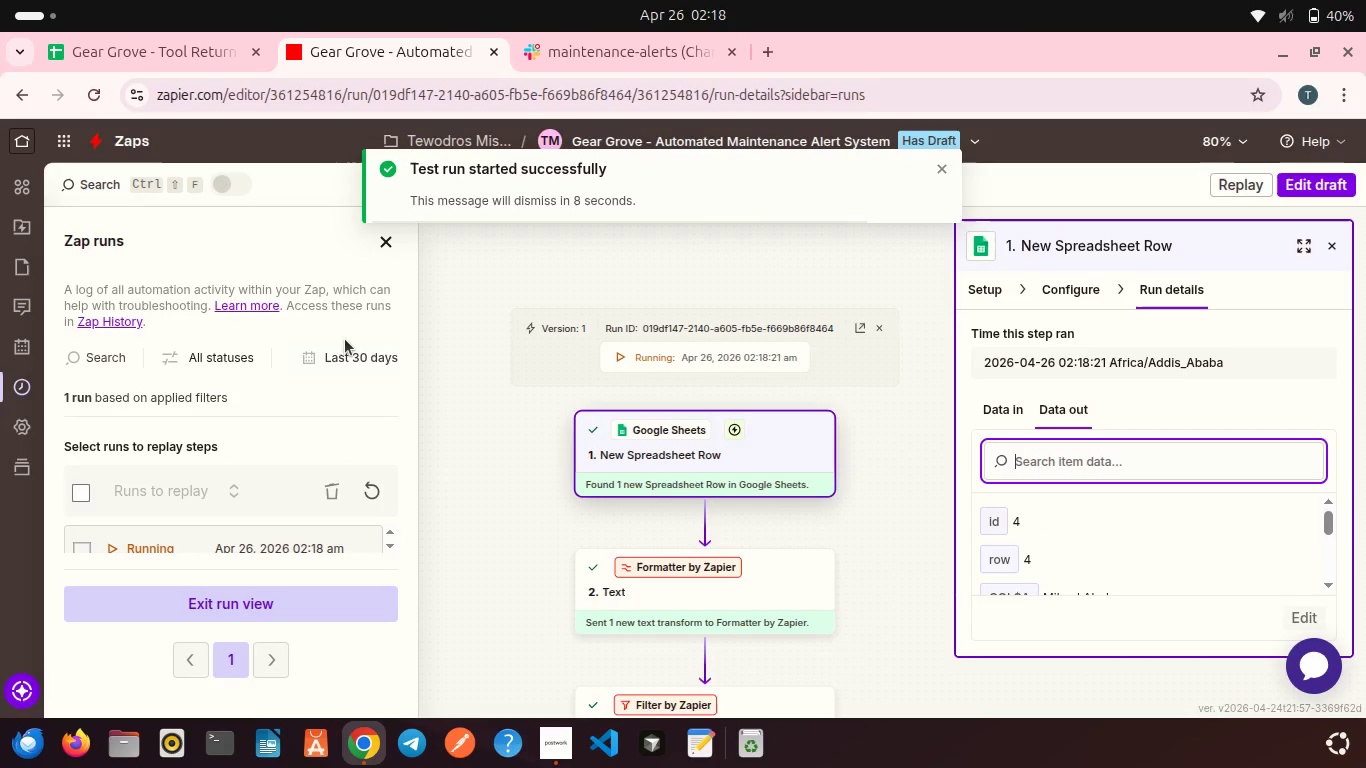 
wait(9.92)
 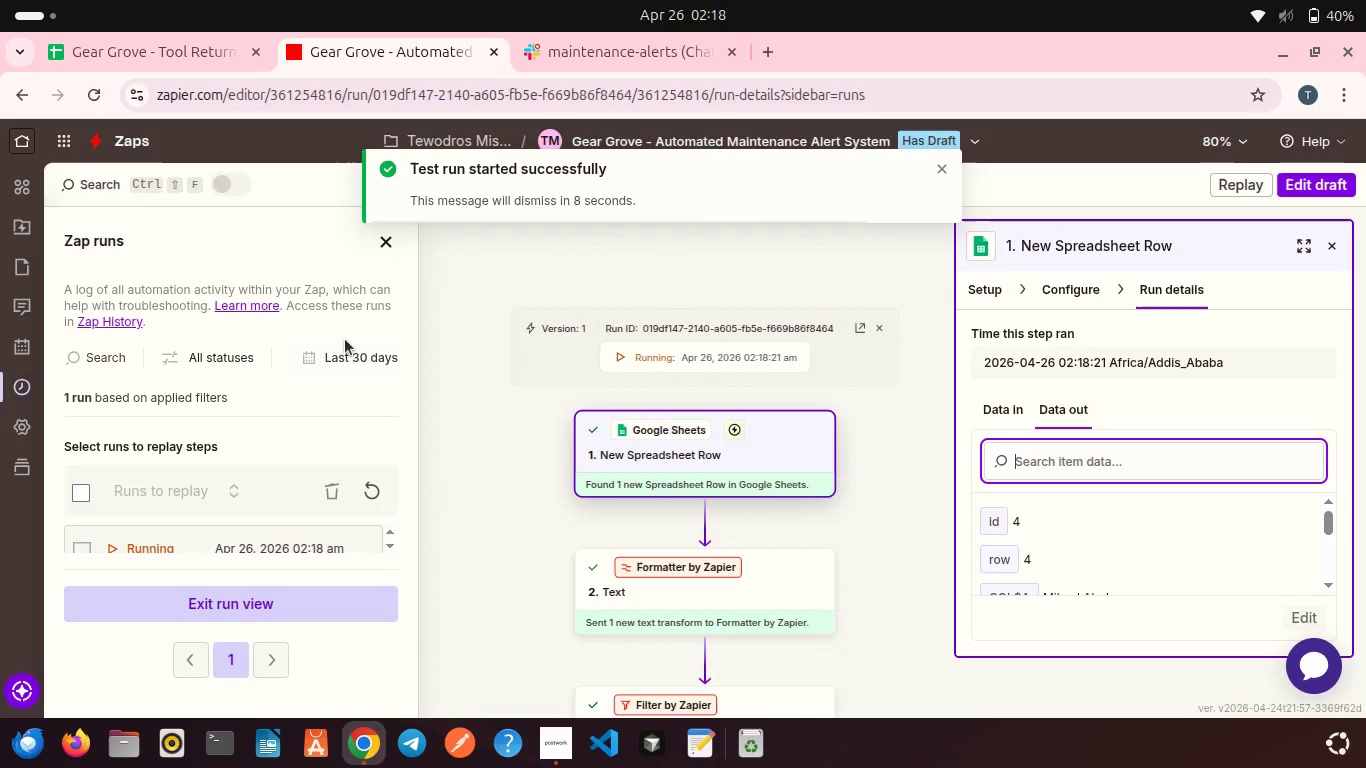 
scroll: coordinate [351, 415], scroll_direction: down, amount: 7.0
 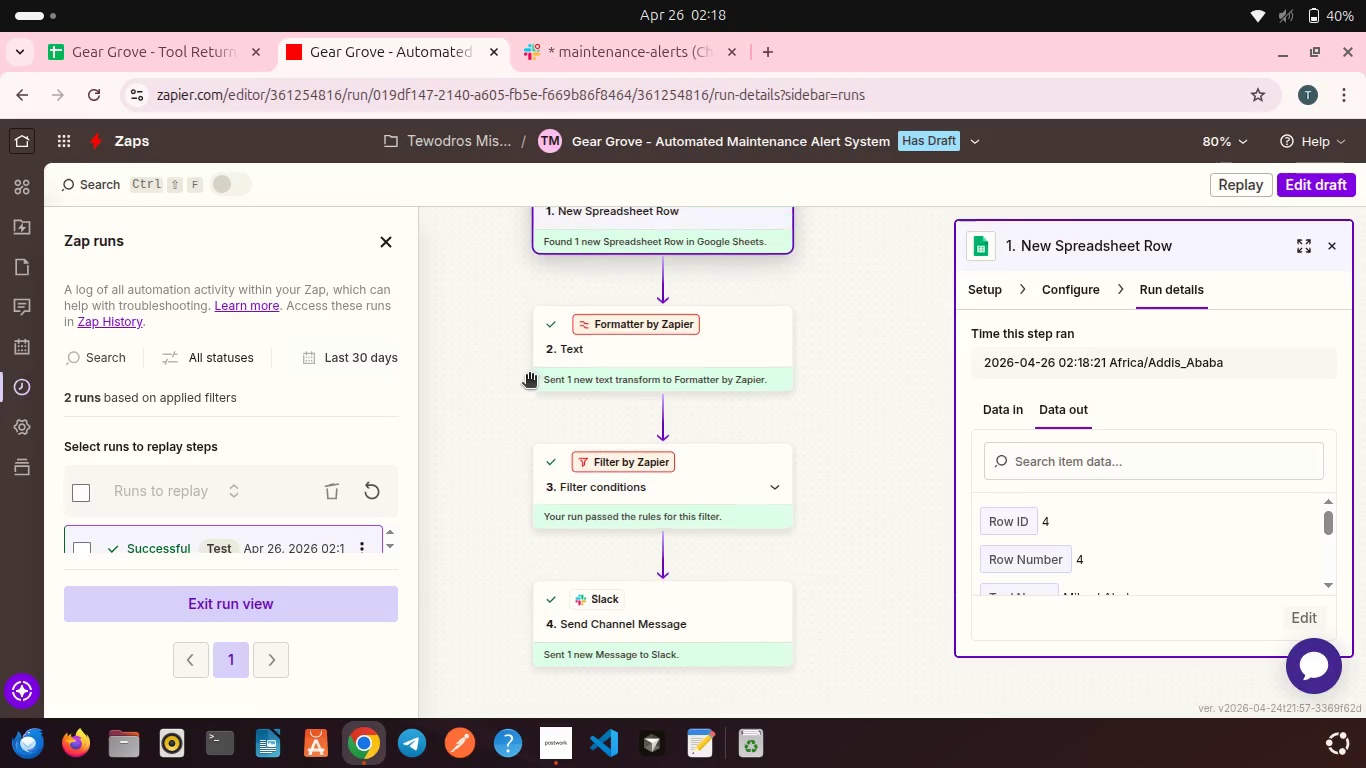 
scroll: coordinate [529, 376], scroll_direction: up, amount: 1.0
 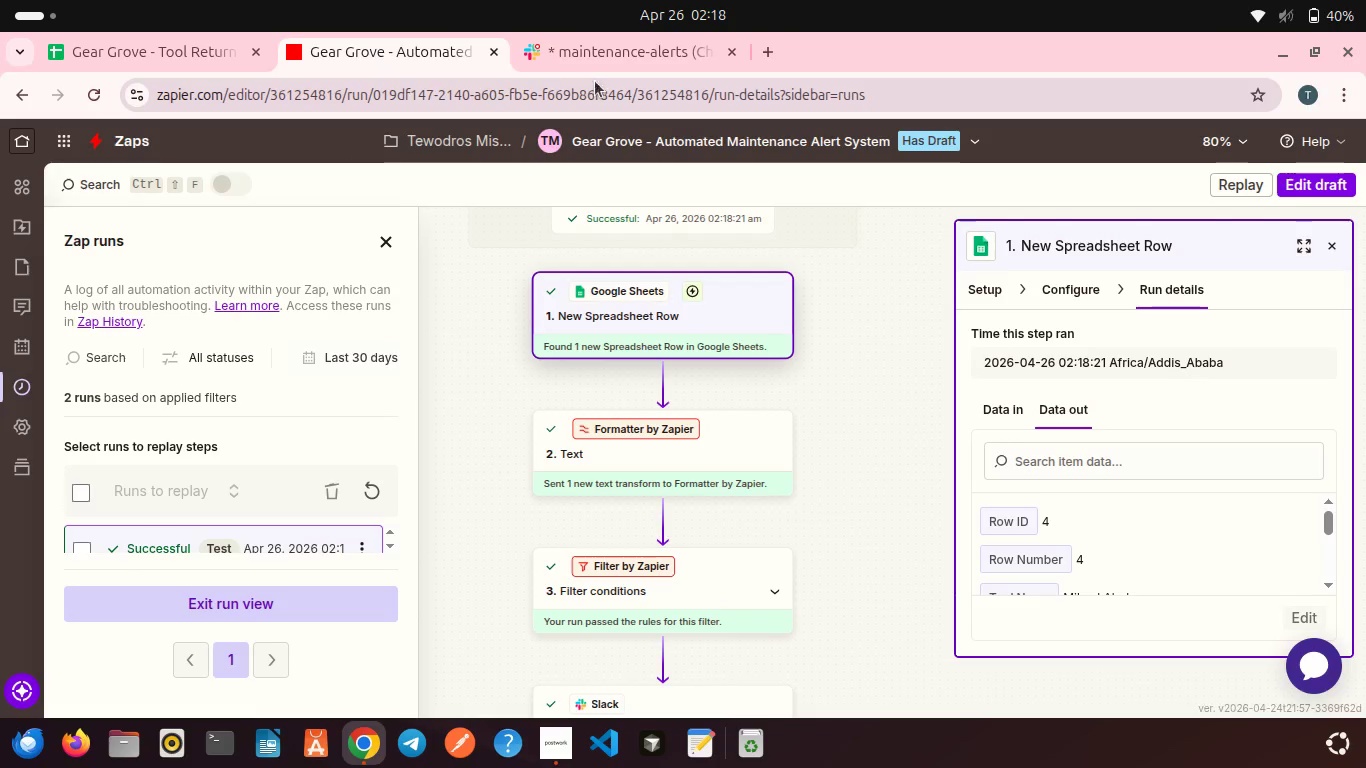 
left_click([581, 55])
 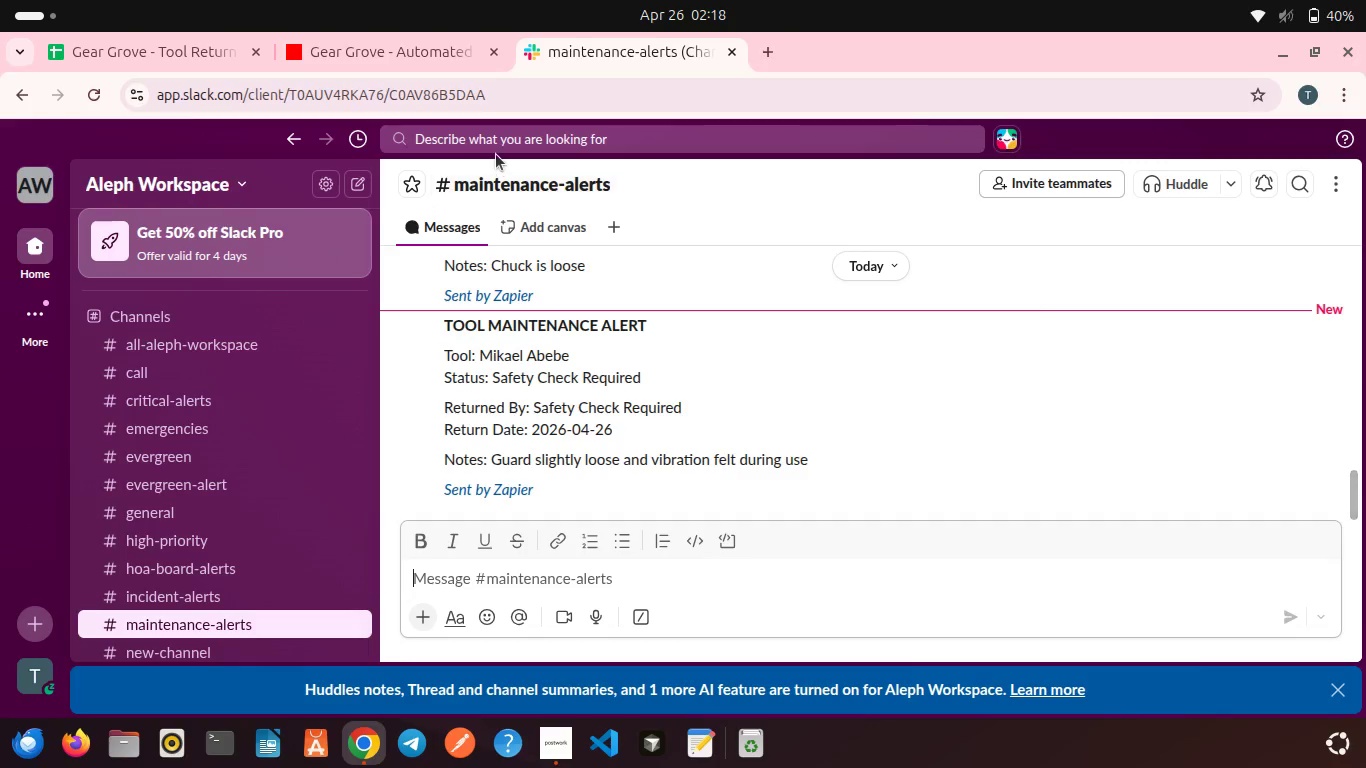 
wait(6.01)
 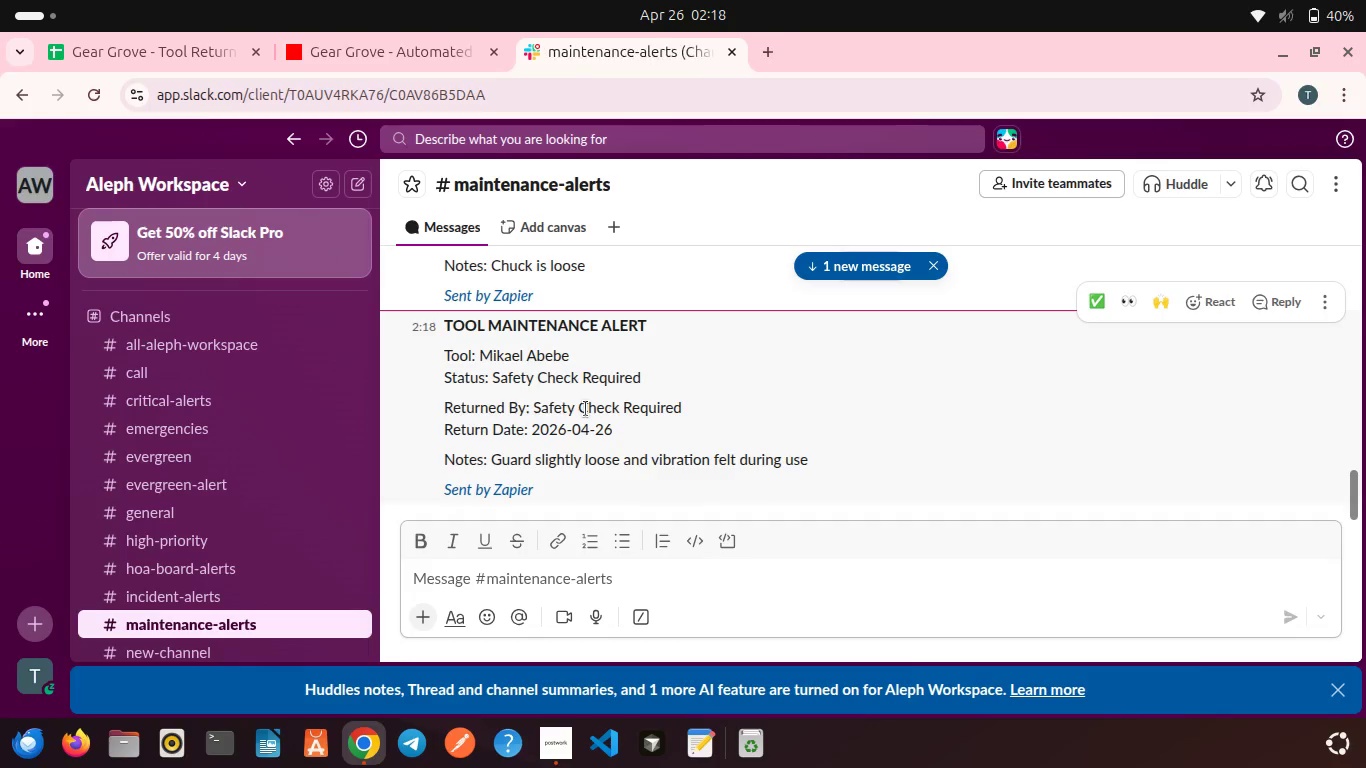 
left_click([424, 44])
 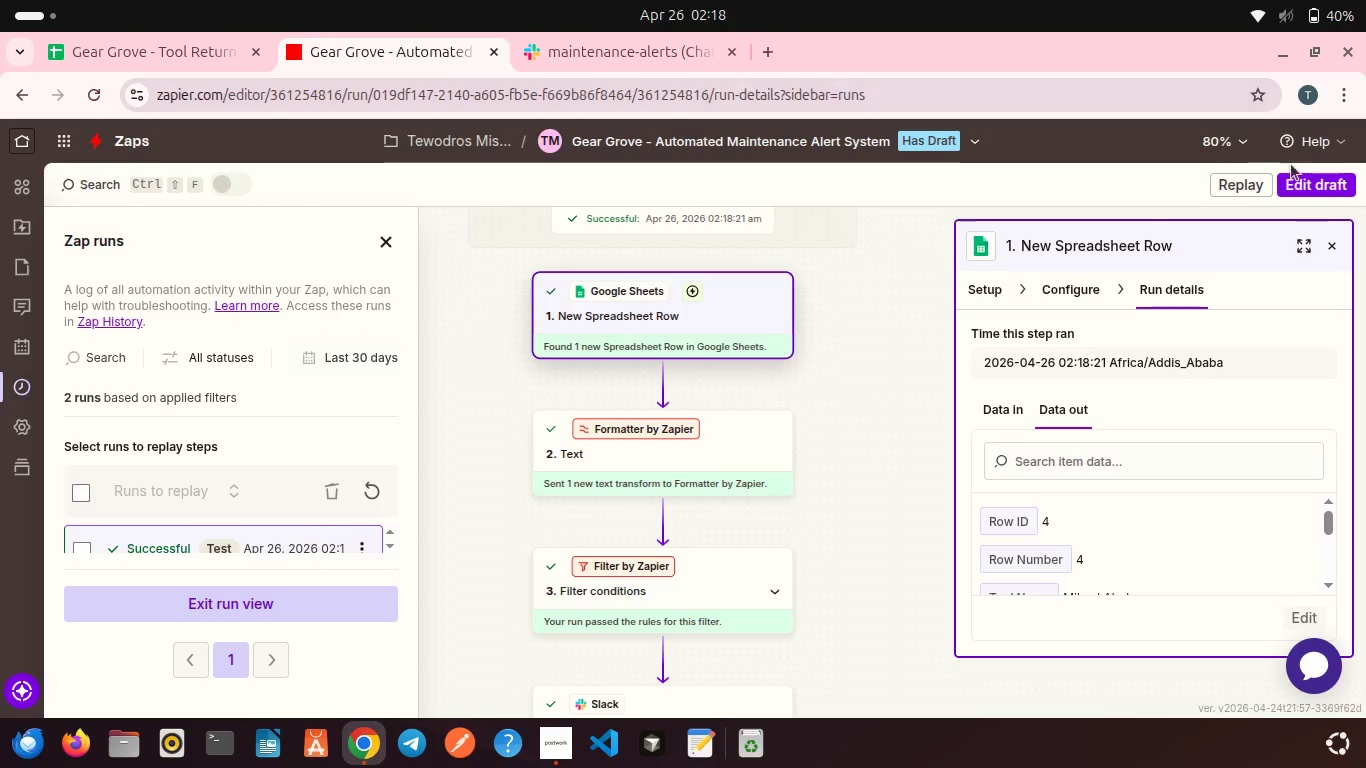 
left_click([1320, 185])
 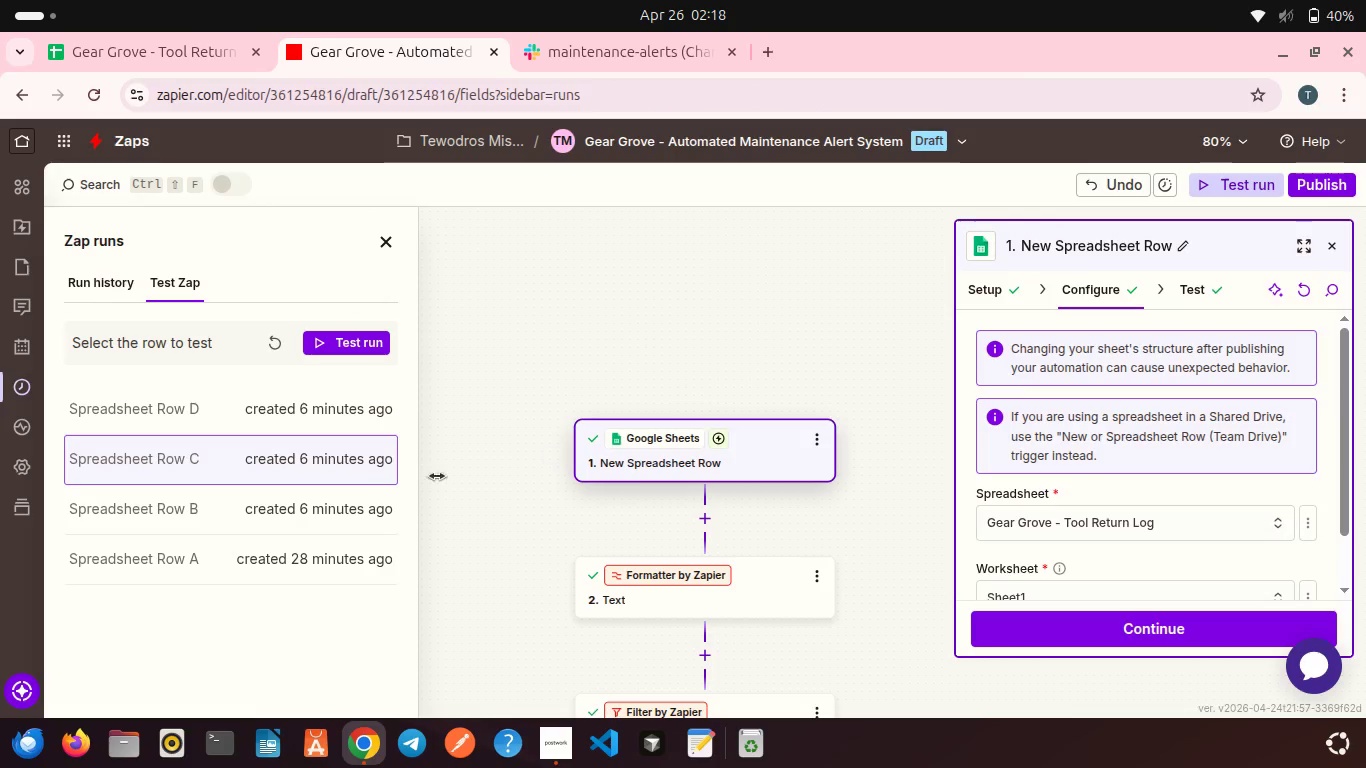 
left_click([303, 510])
 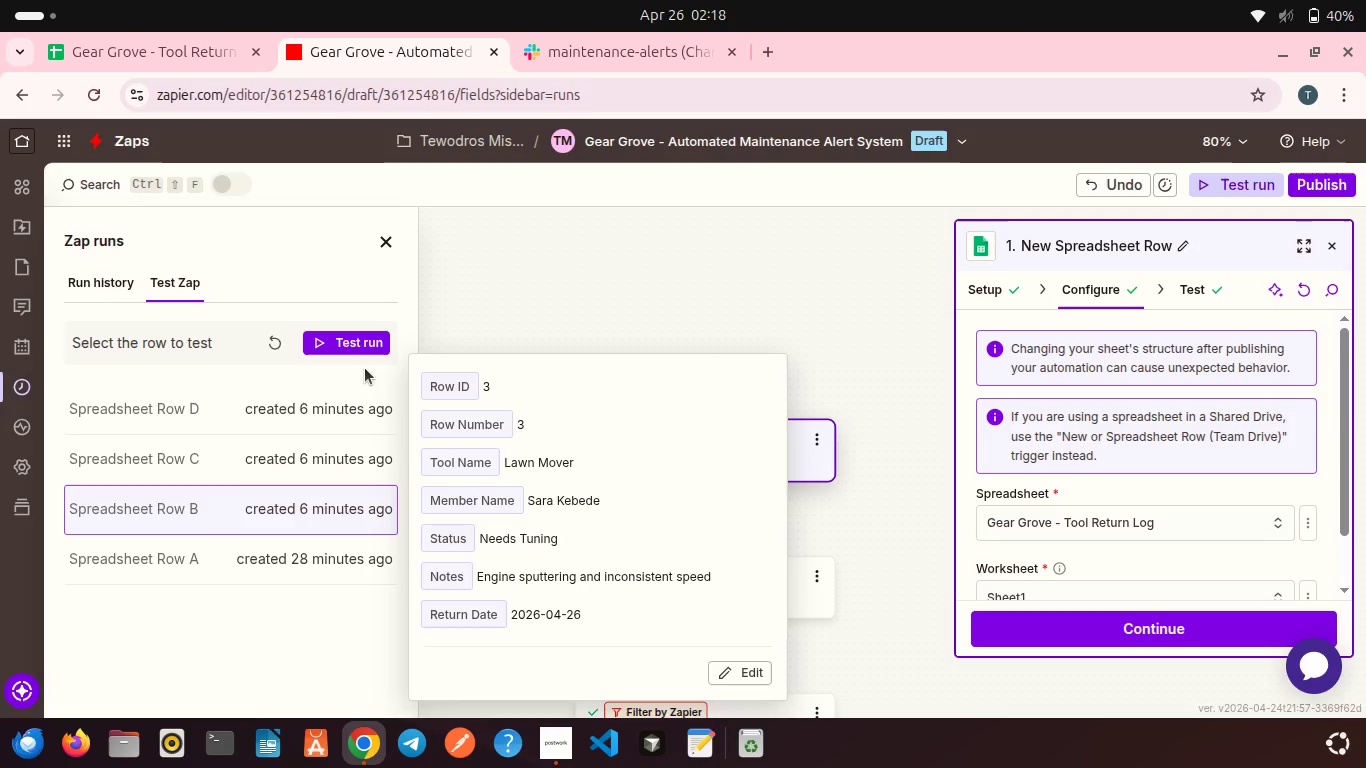 
left_click([348, 344])
 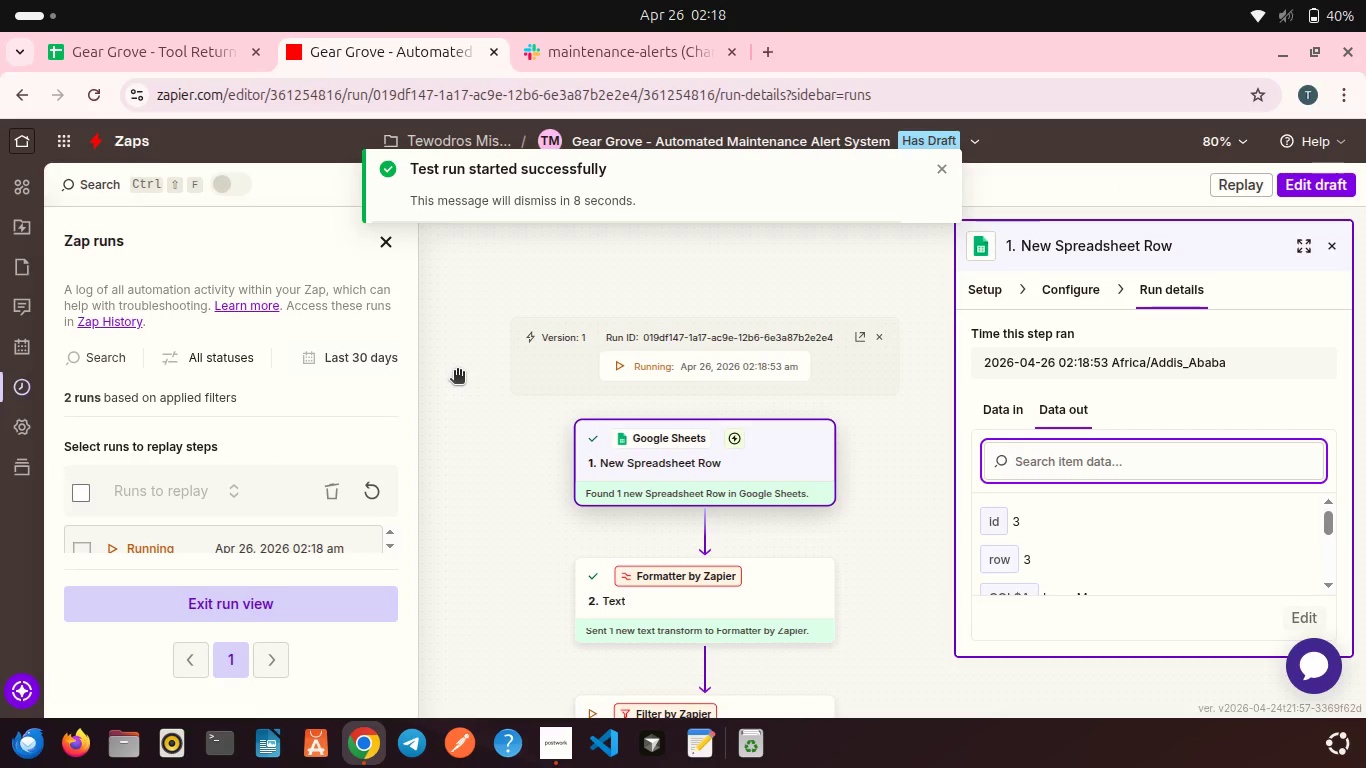 
wait(5.79)
 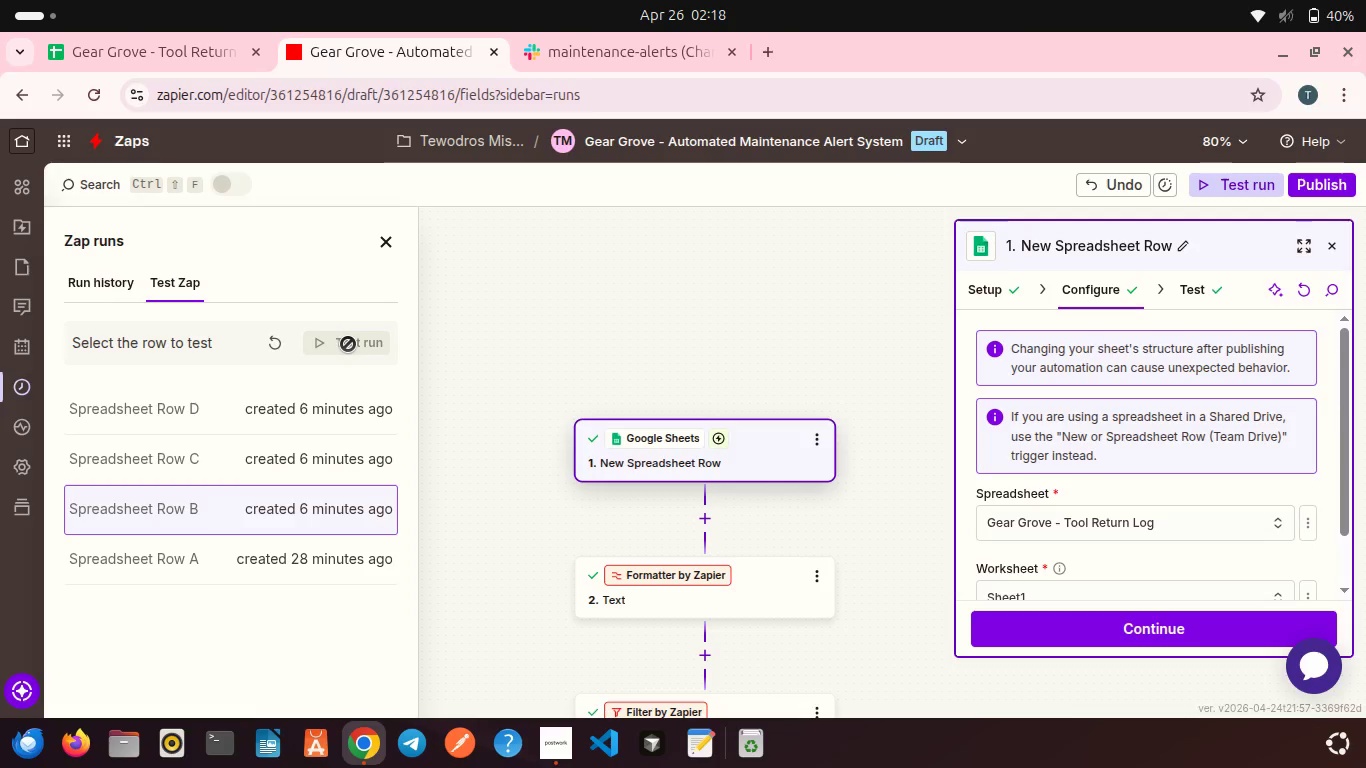 
scroll: coordinate [457, 372], scroll_direction: down, amount: 5.0
 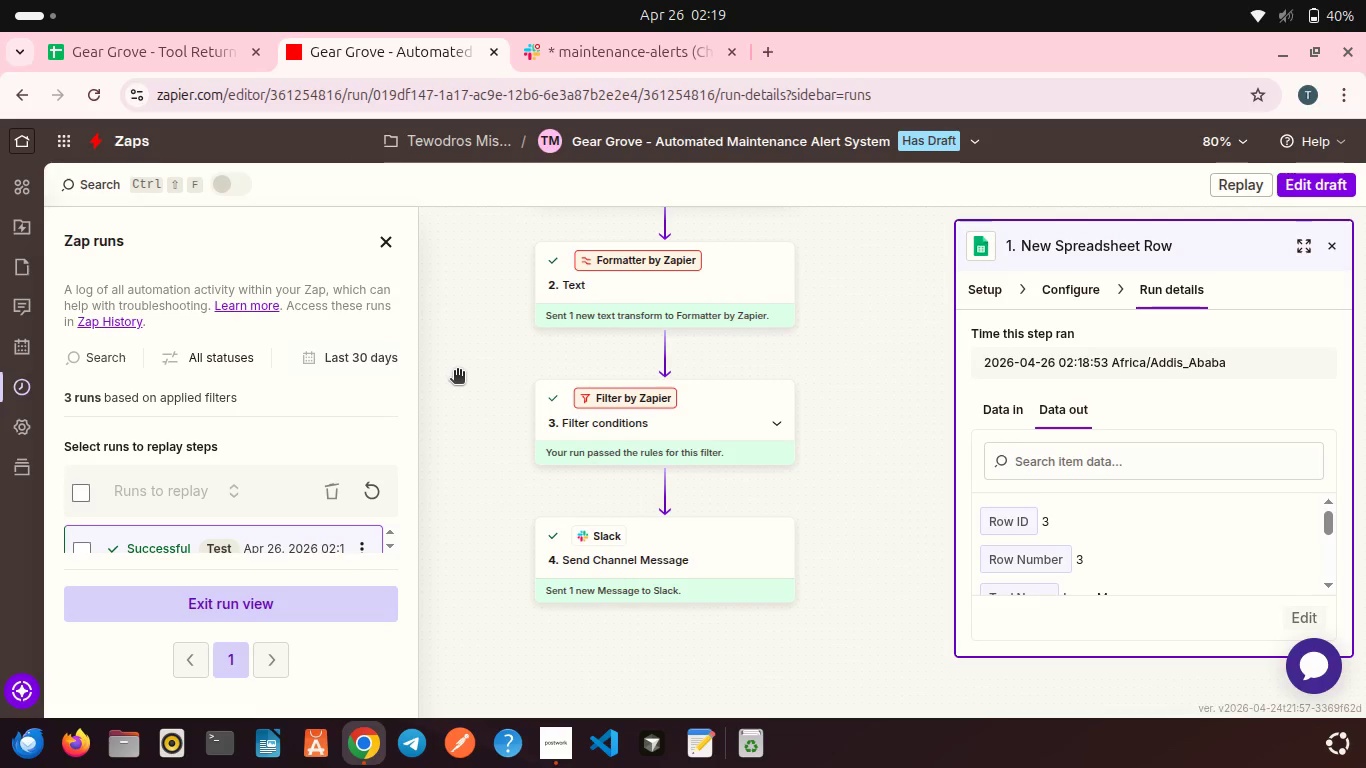 
scroll: coordinate [457, 372], scroll_direction: up, amount: 2.0
 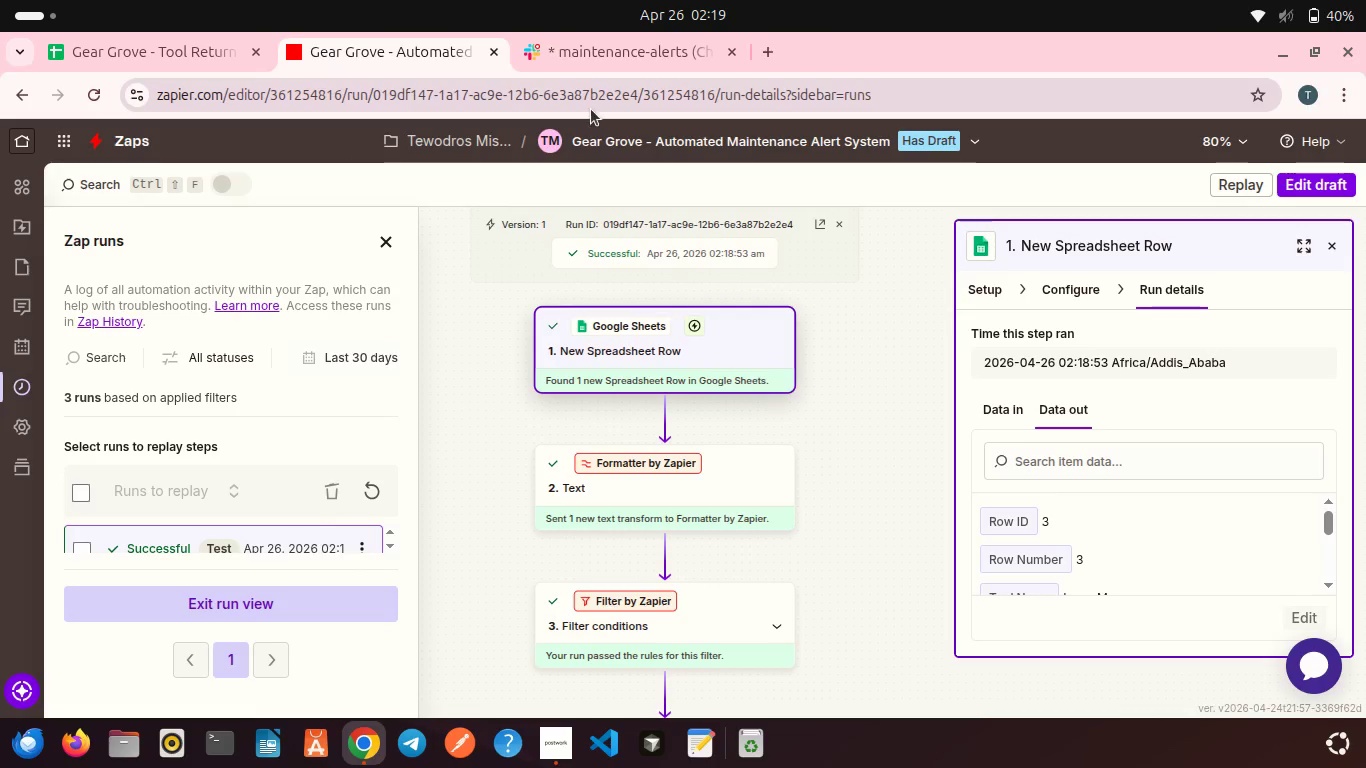 
left_click([587, 50])
 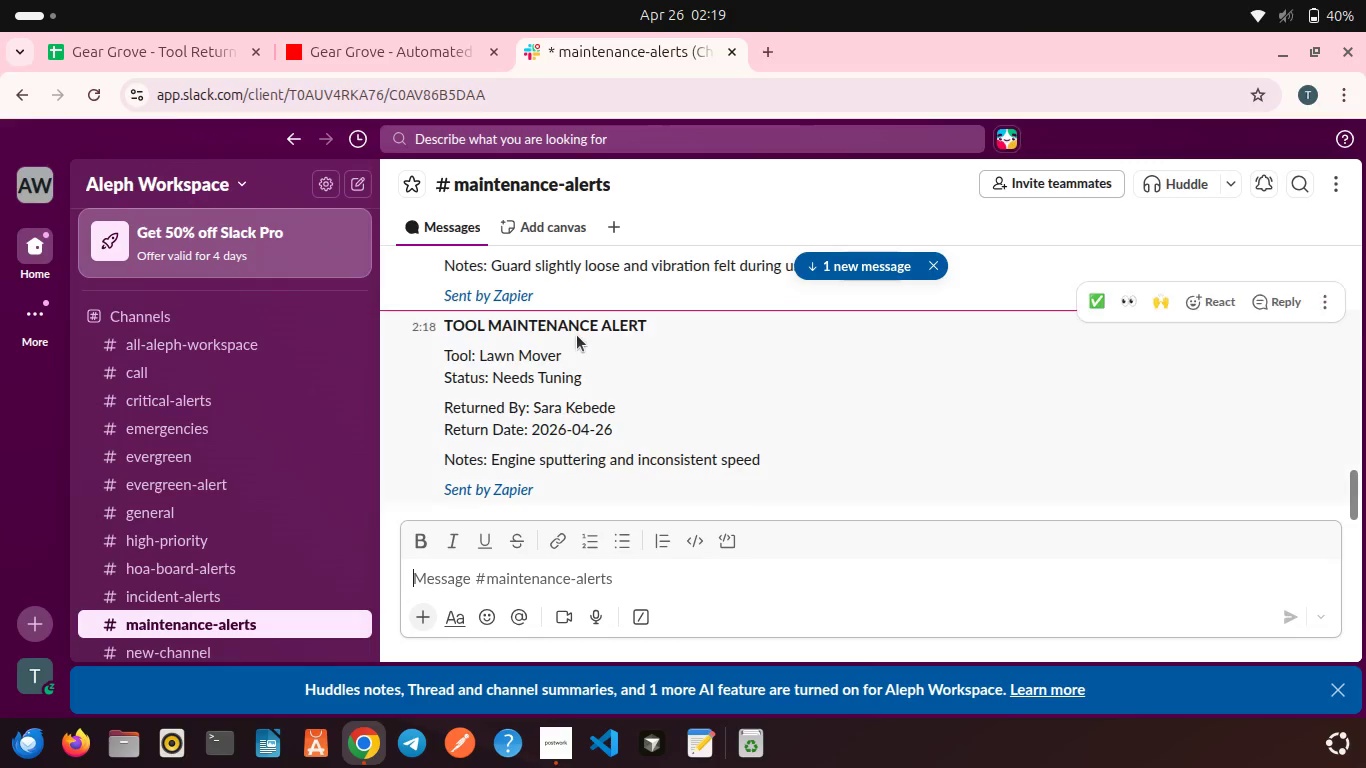 
scroll: coordinate [577, 335], scroll_direction: down, amount: 2.0
 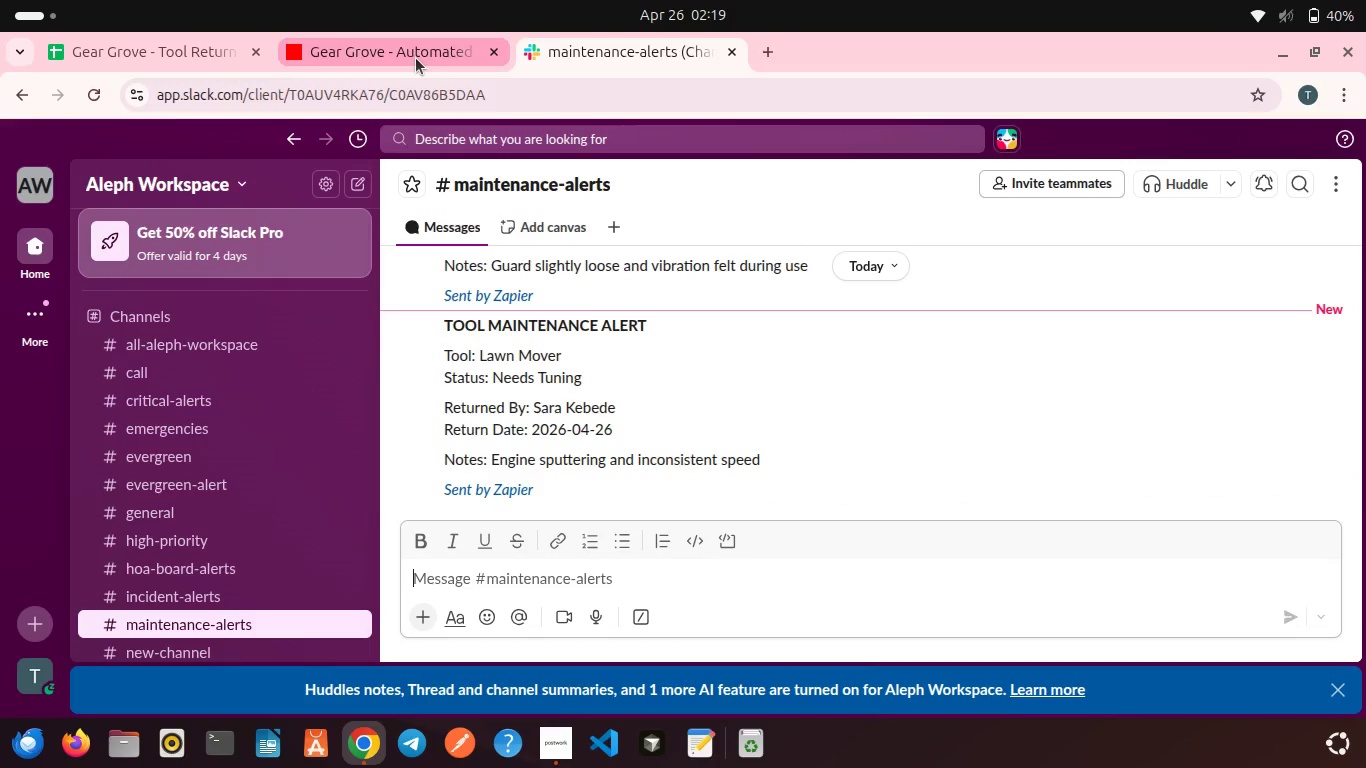 
left_click([416, 58])
 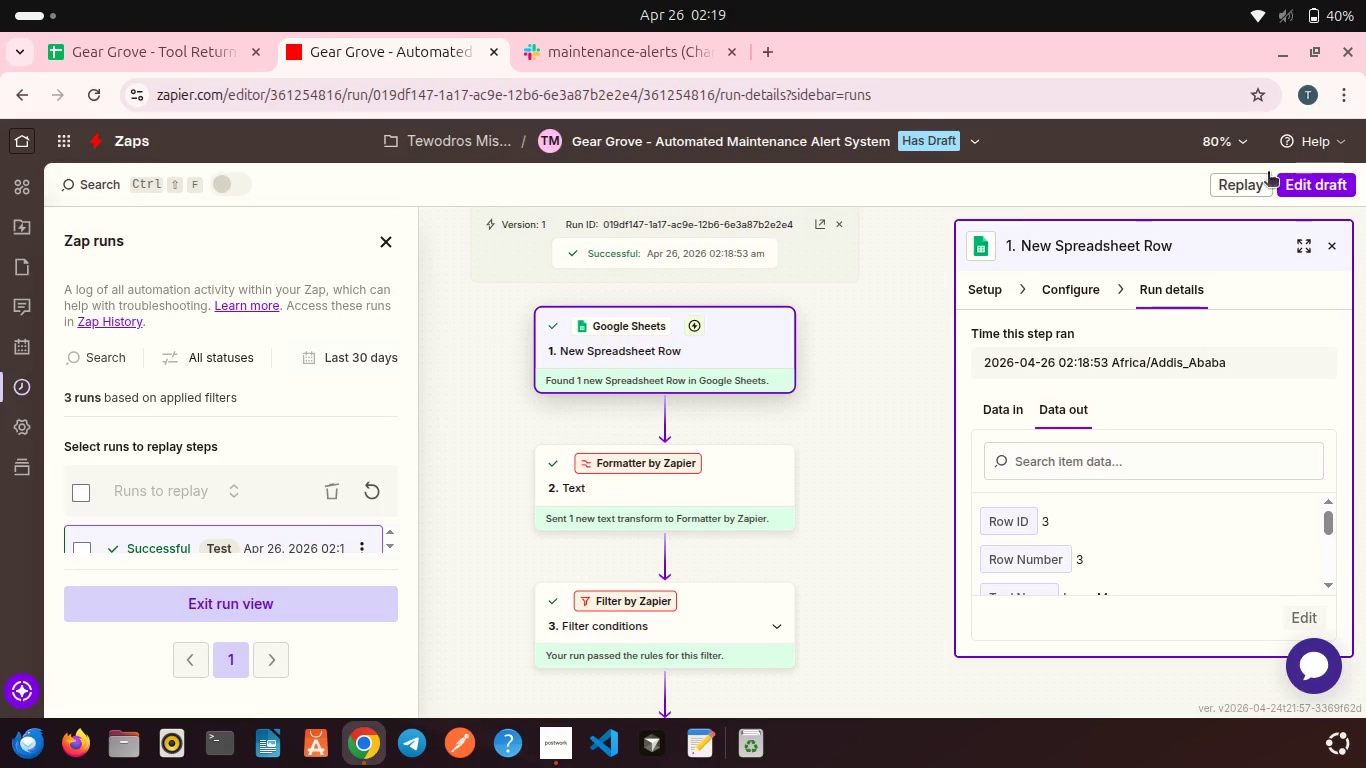 
left_click([1312, 179])
 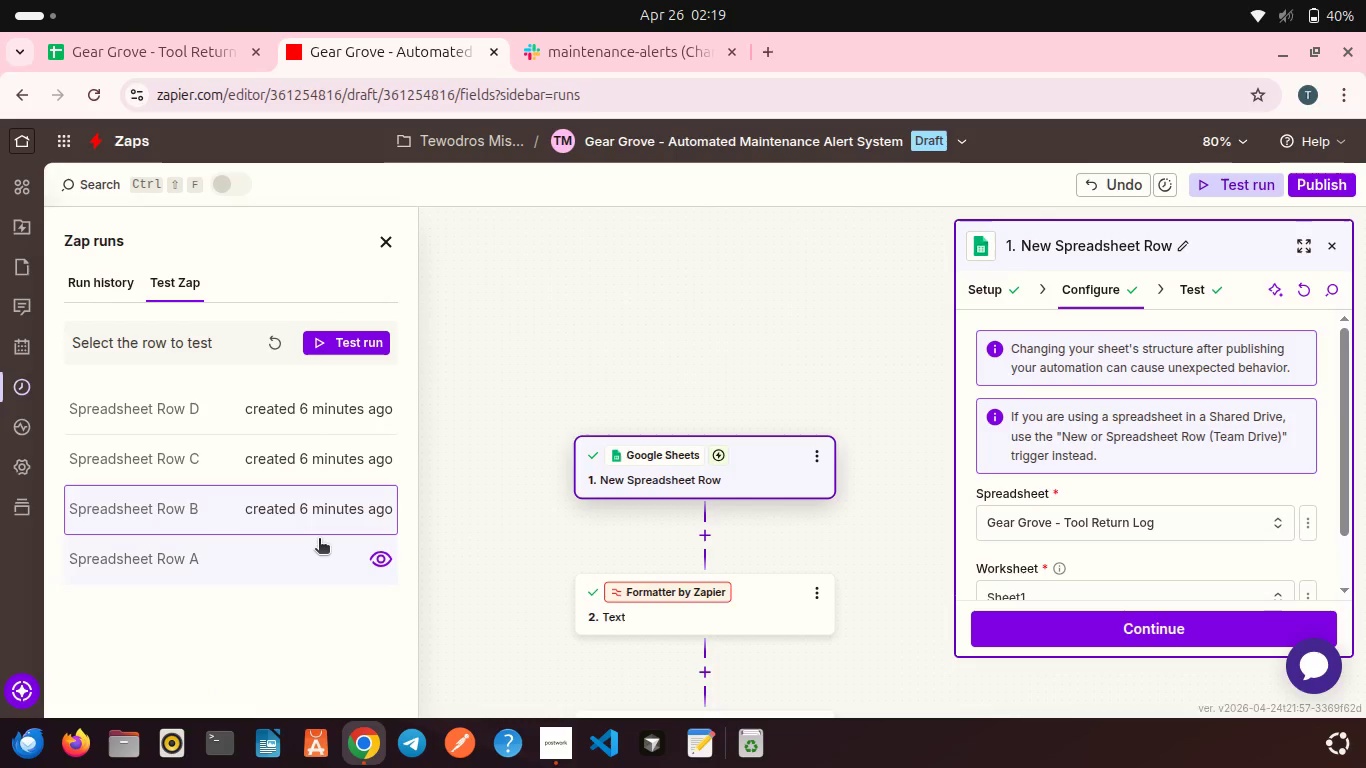 
left_click([312, 548])
 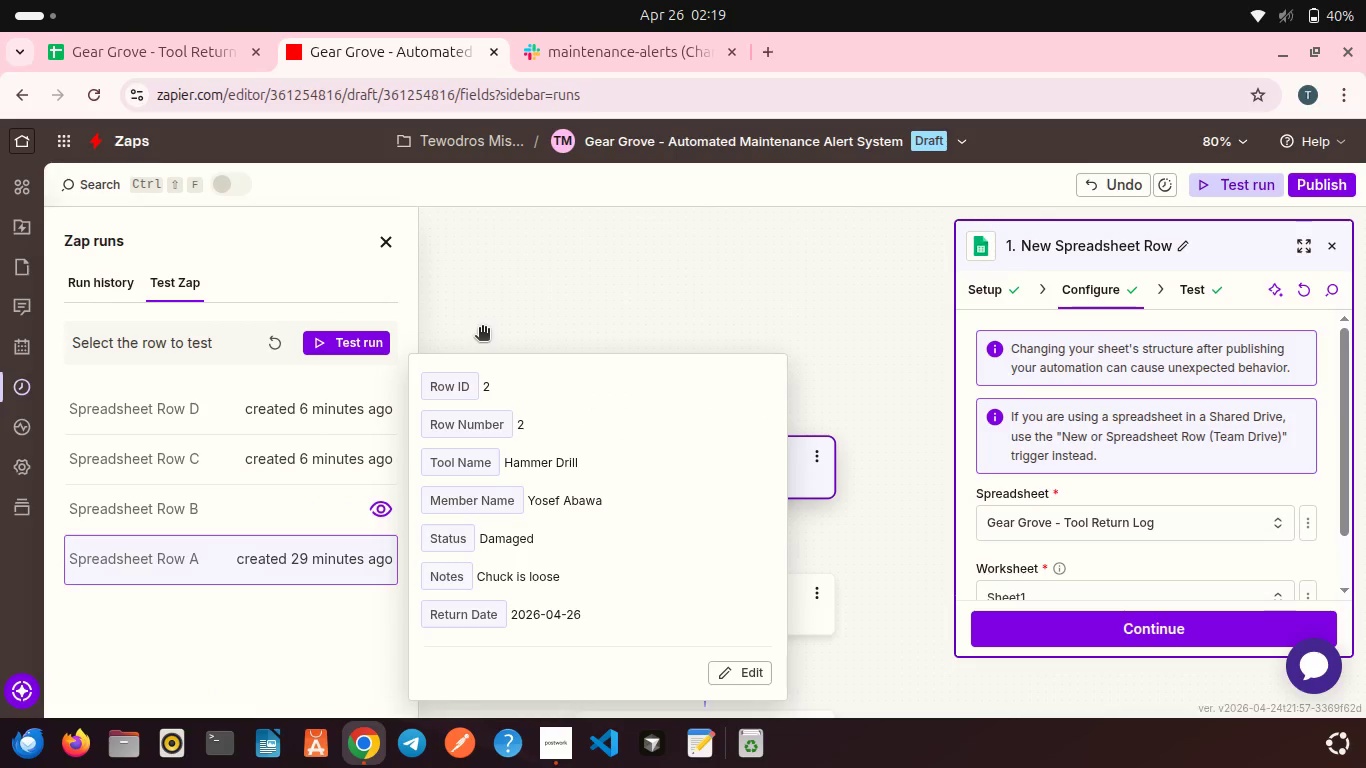 
left_click([399, 294])
 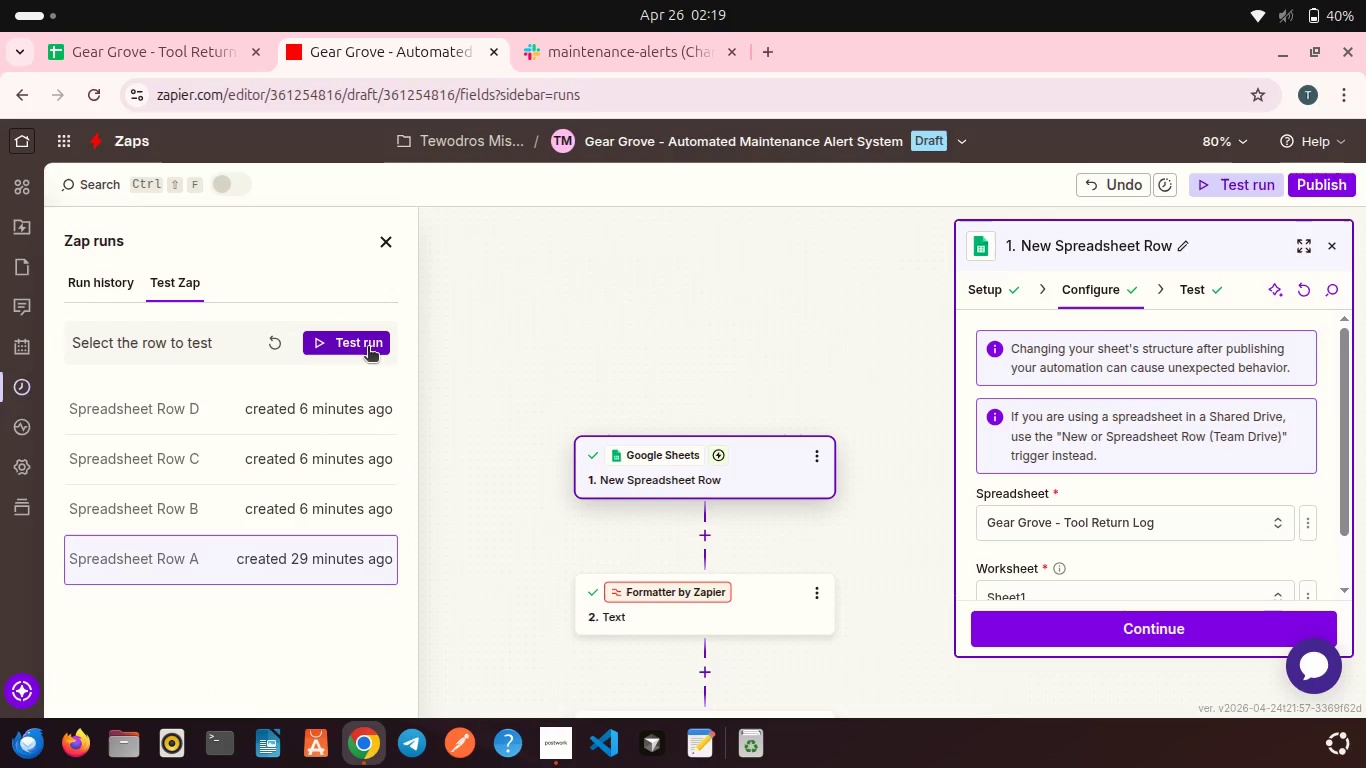 
left_click([368, 348])
 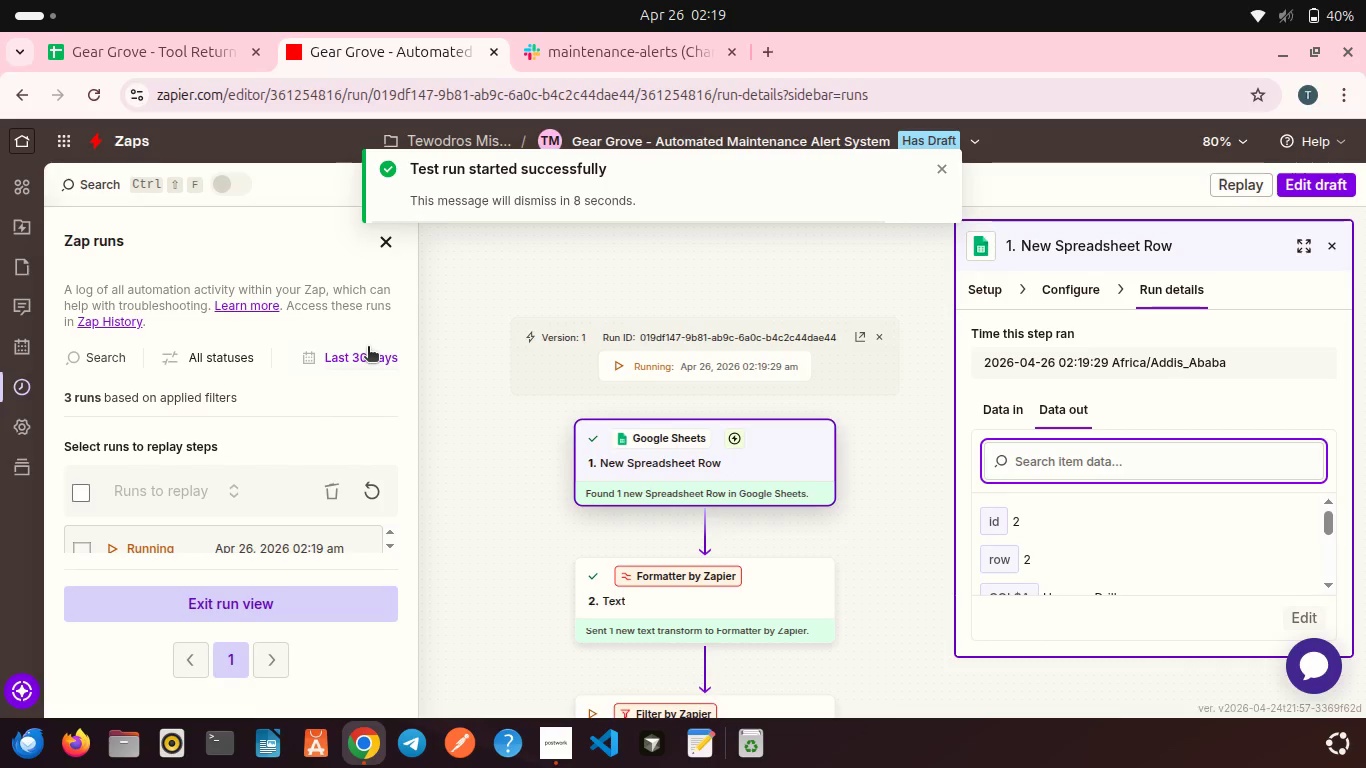 
wait(9.1)
 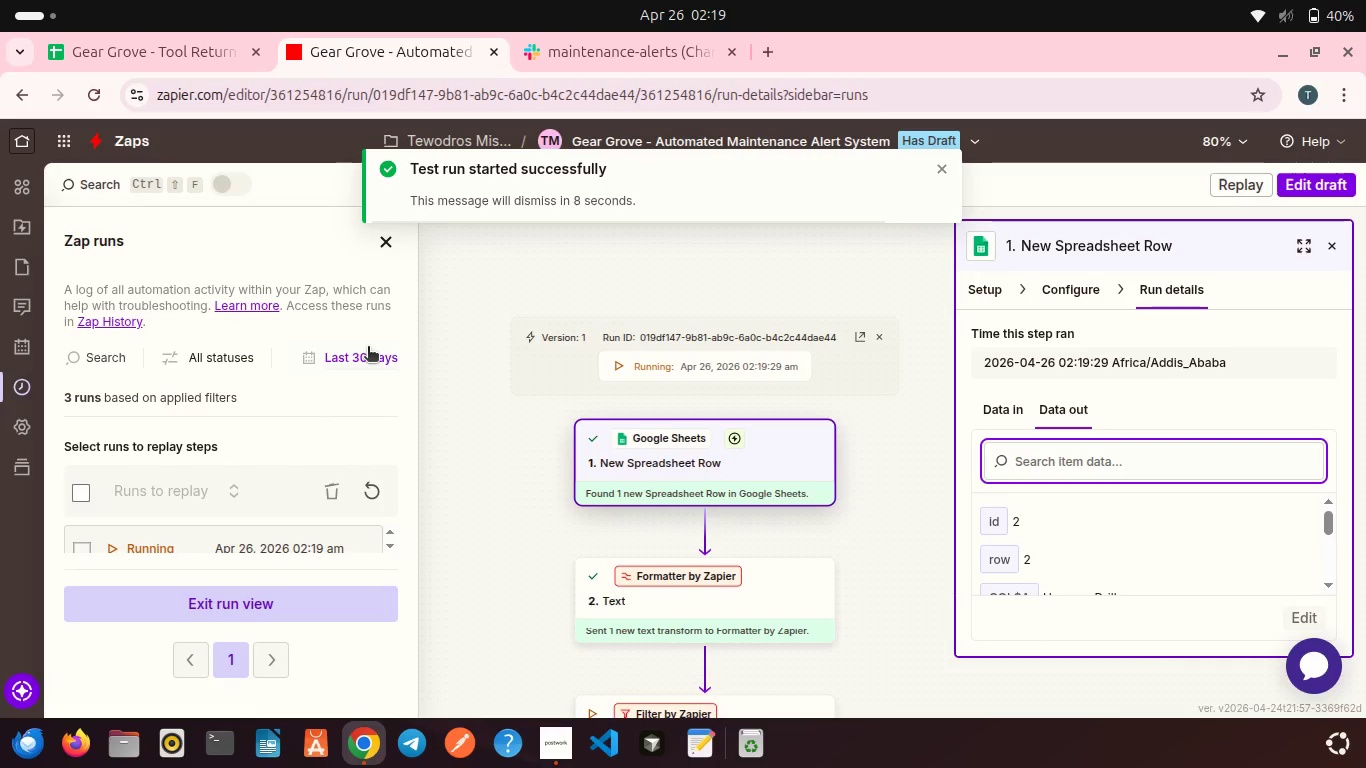 
scroll: coordinate [544, 381], scroll_direction: down, amount: 6.0
 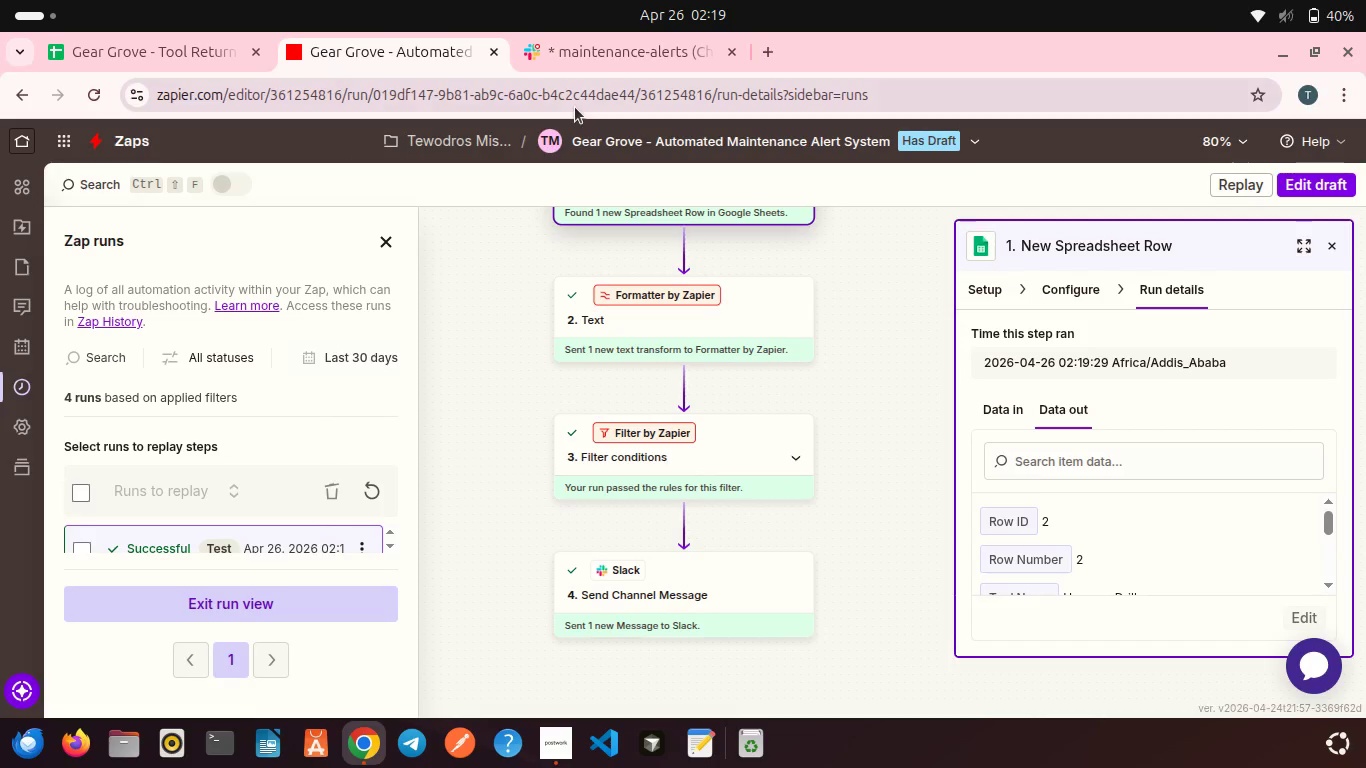 
left_click([573, 60])
 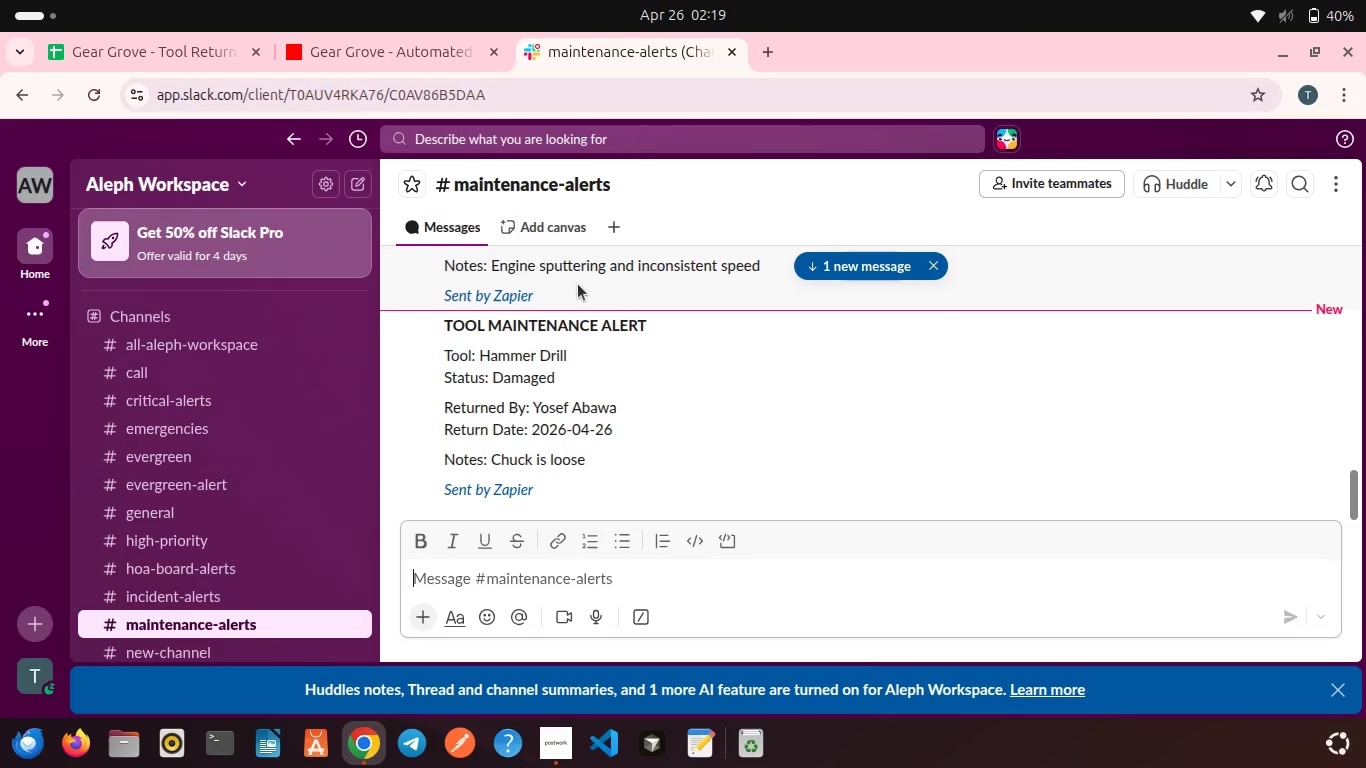 
scroll: coordinate [578, 284], scroll_direction: down, amount: 3.0
 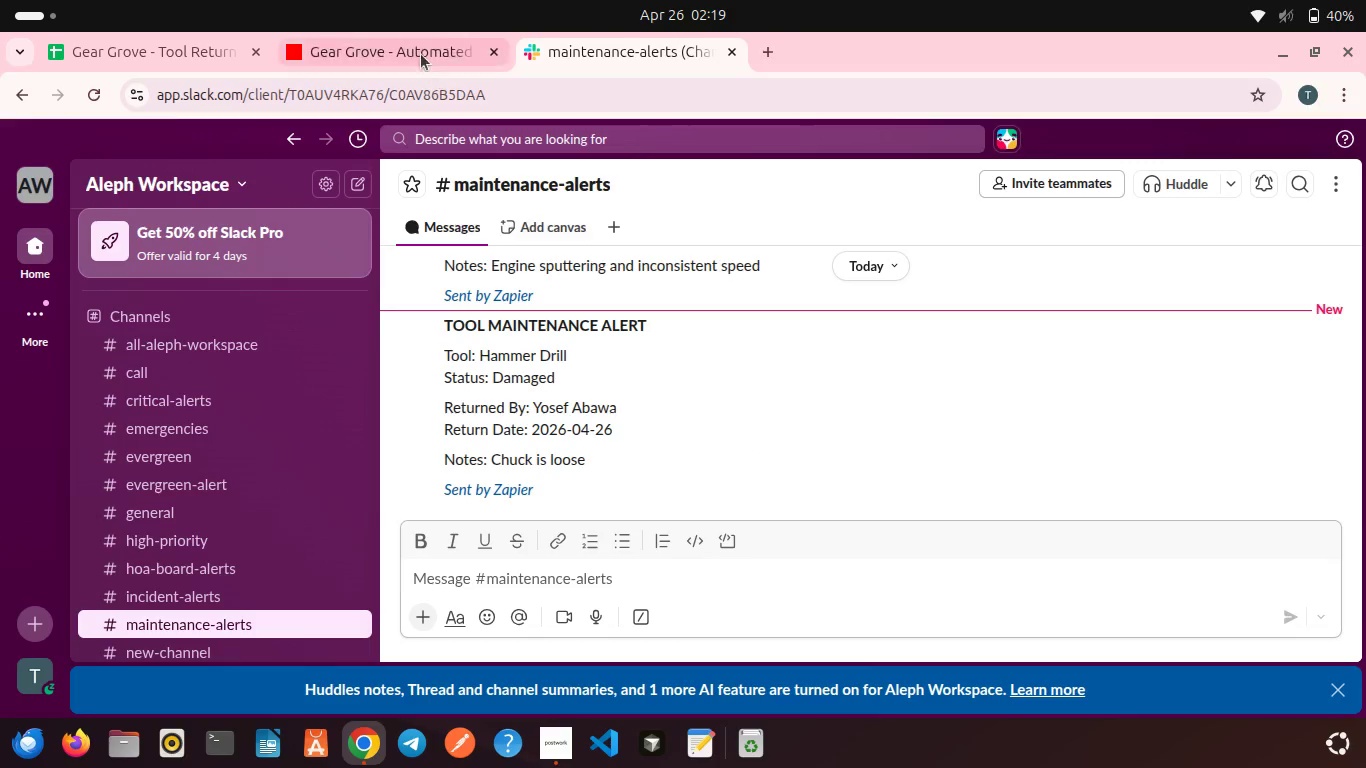 
left_click([418, 51])
 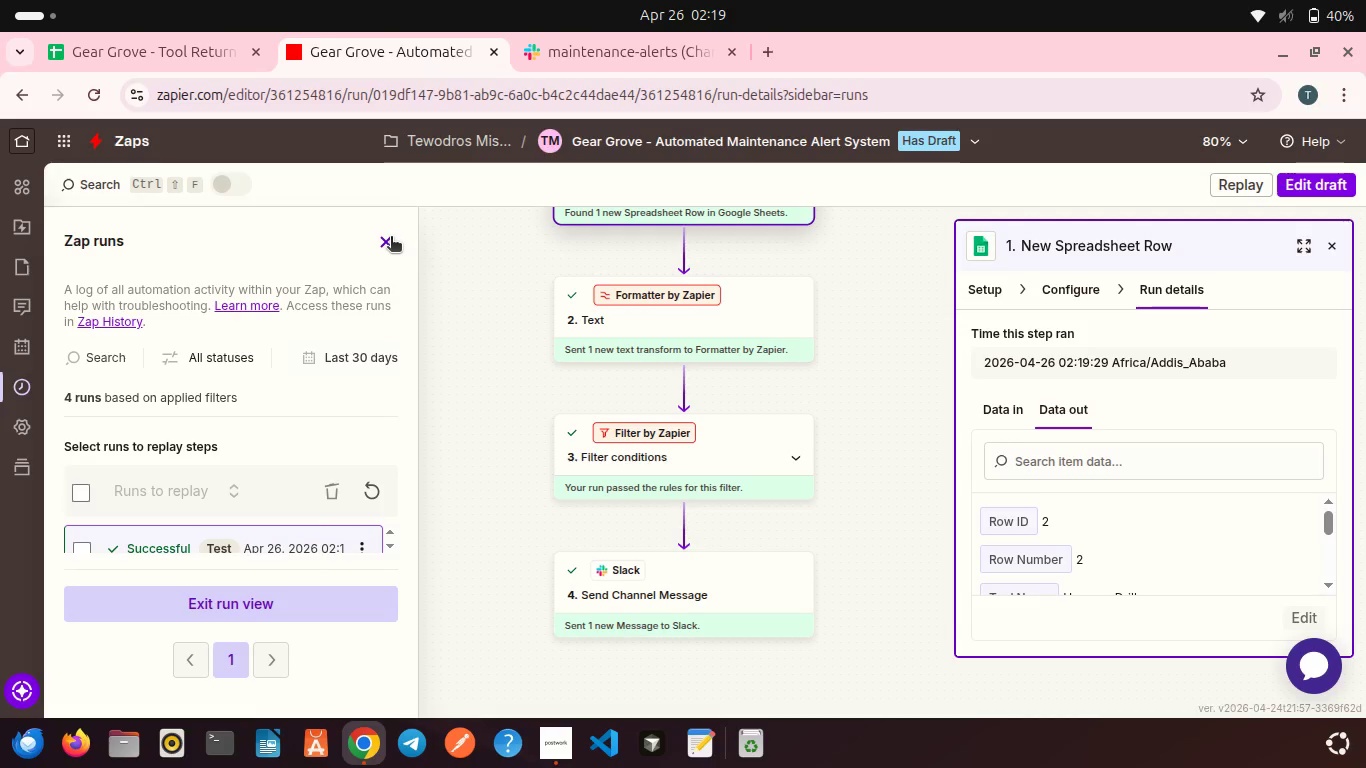 
left_click([391, 238])
 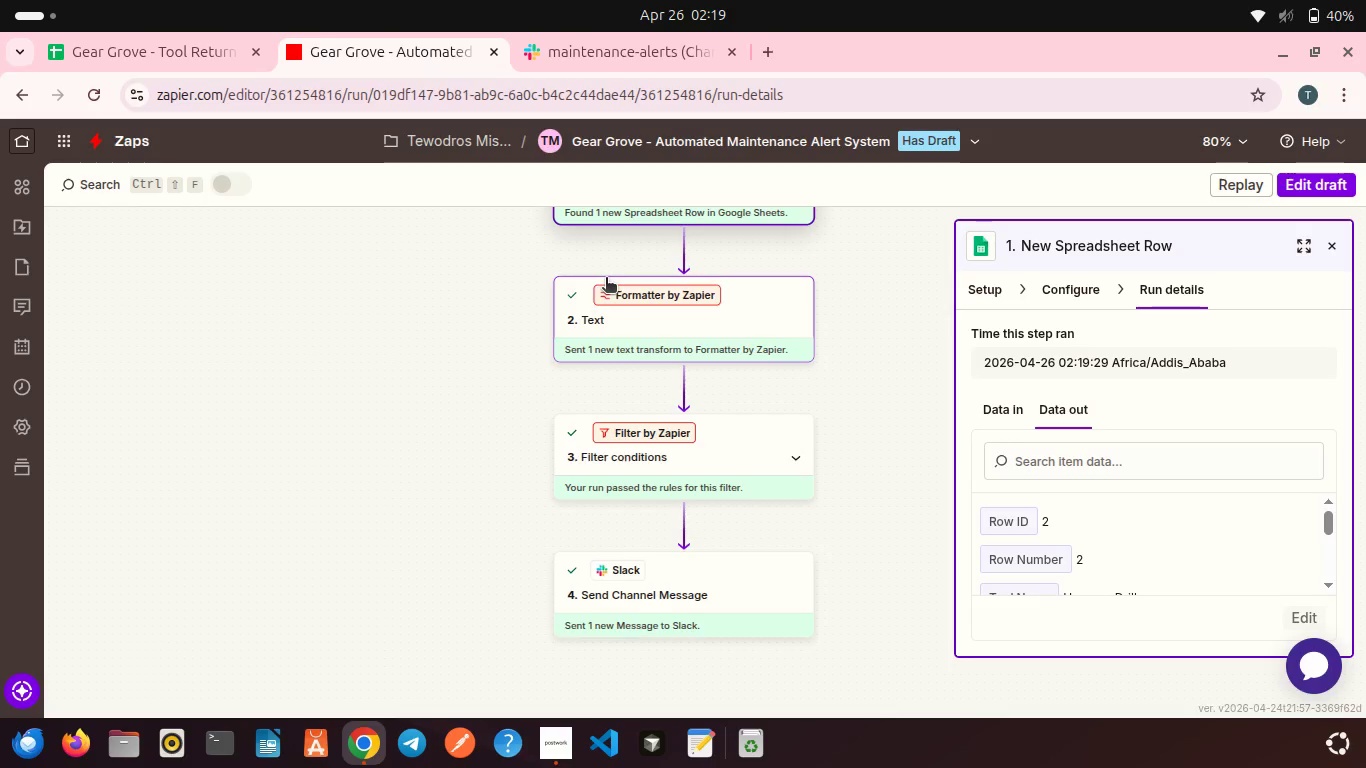 
scroll: coordinate [606, 279], scroll_direction: none, amount: 0.0
 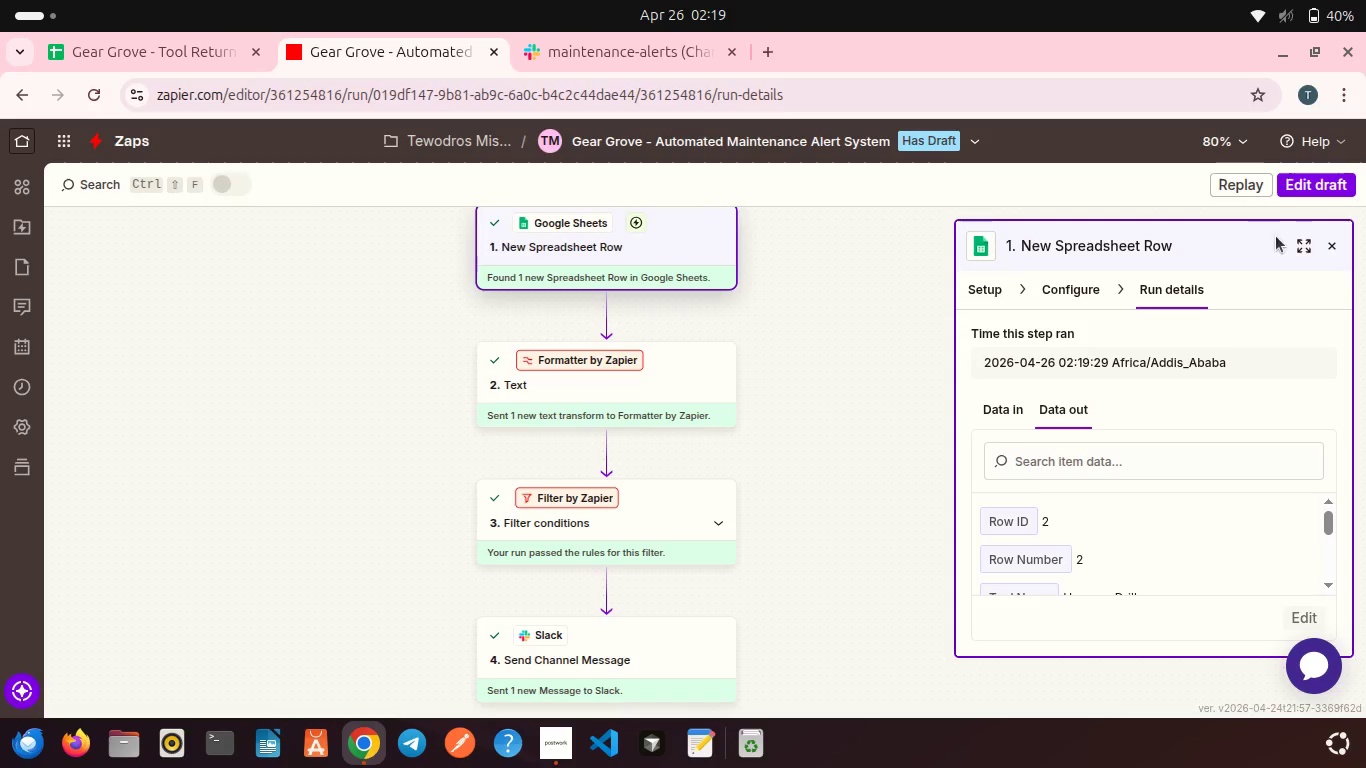 
left_click([1332, 244])
 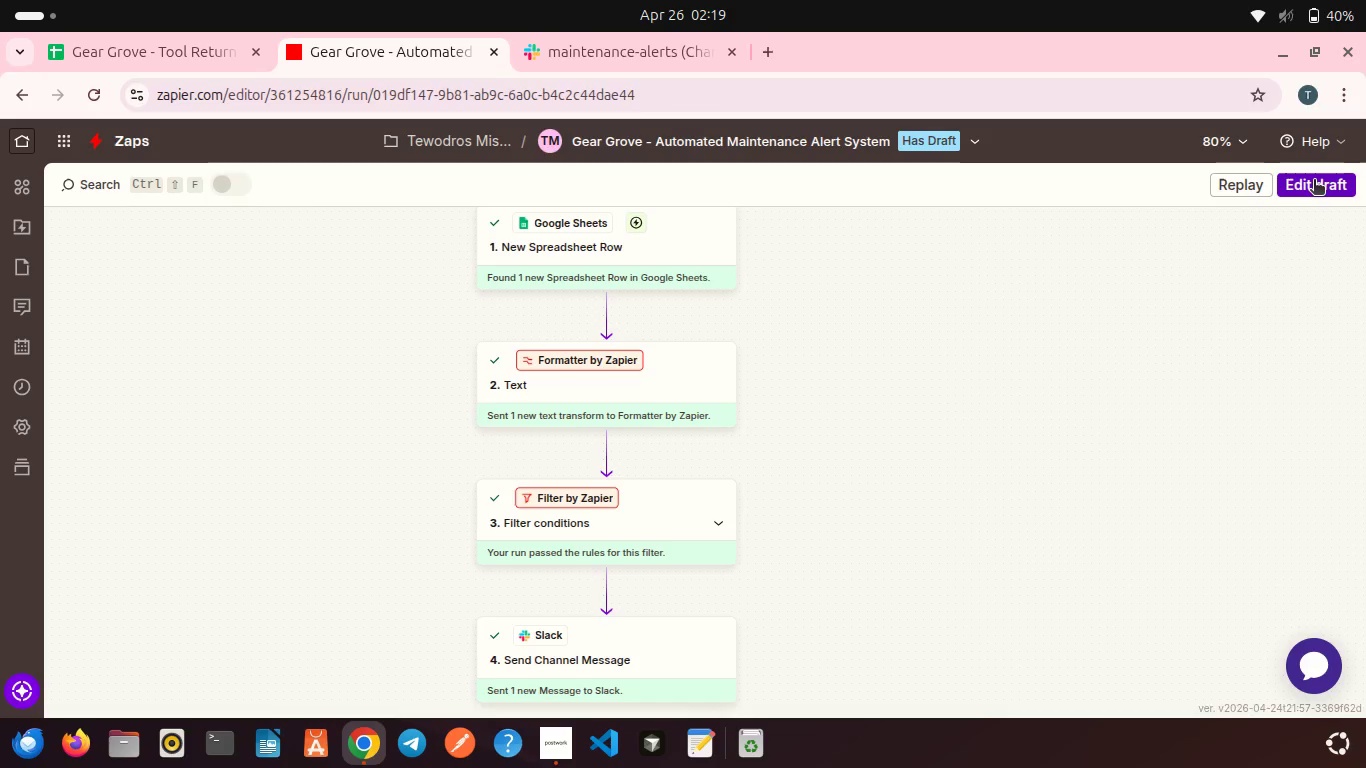 
left_click([1314, 181])
 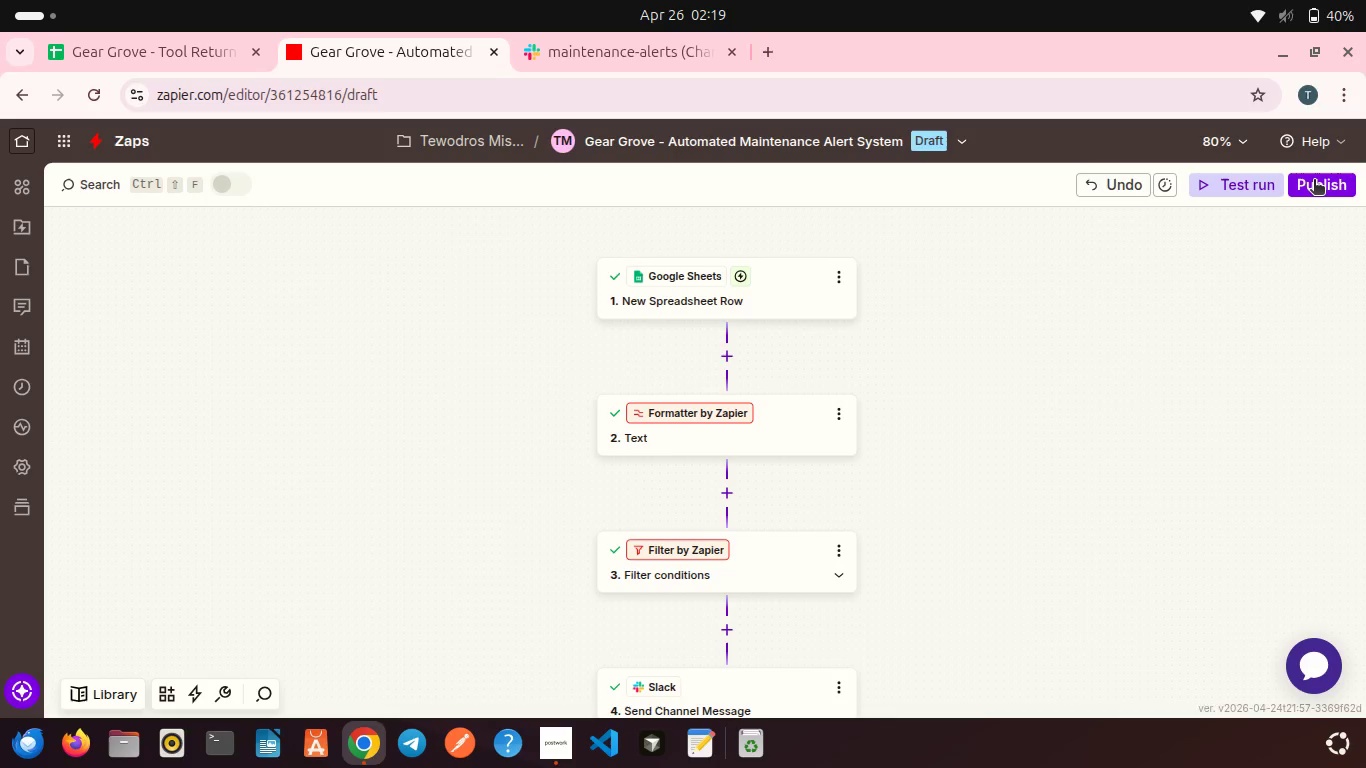 
wait(10.57)
 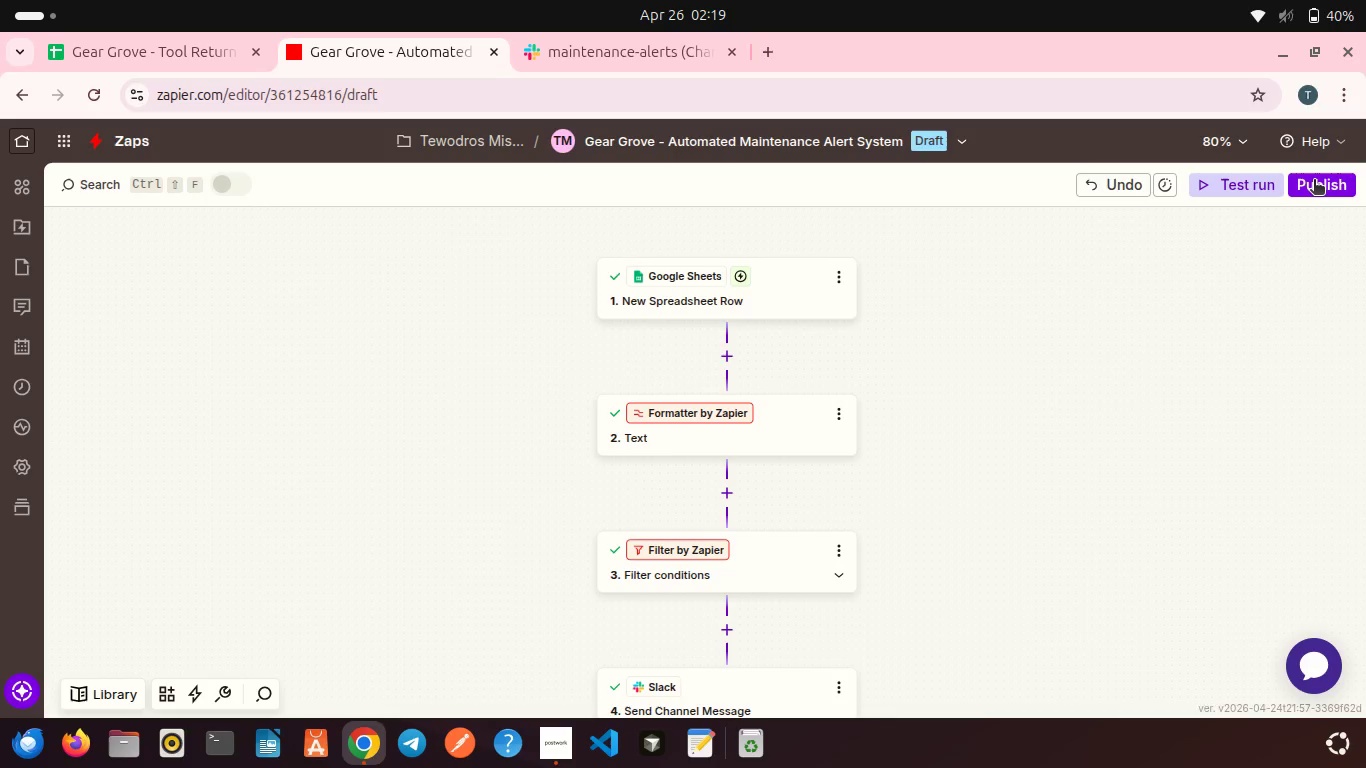 
left_click([795, 287])
 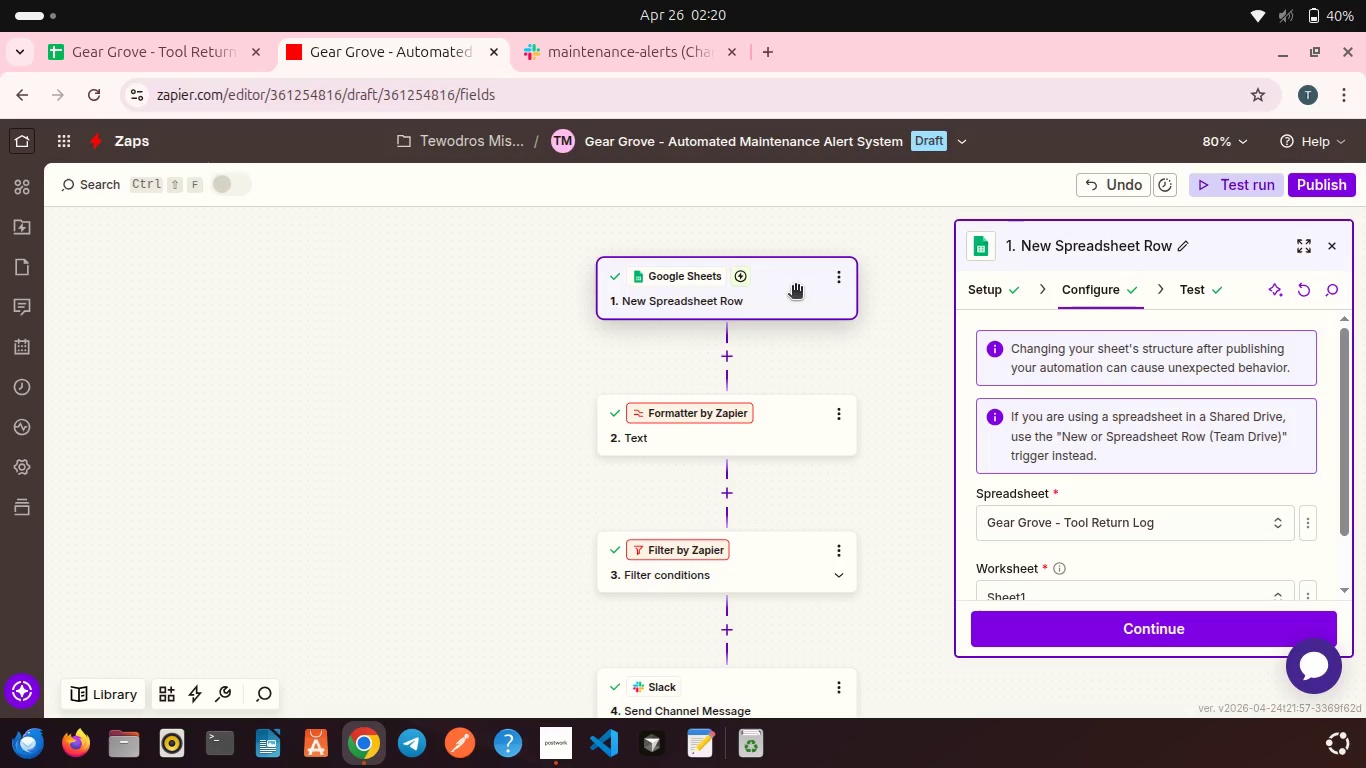 
wait(8.34)
 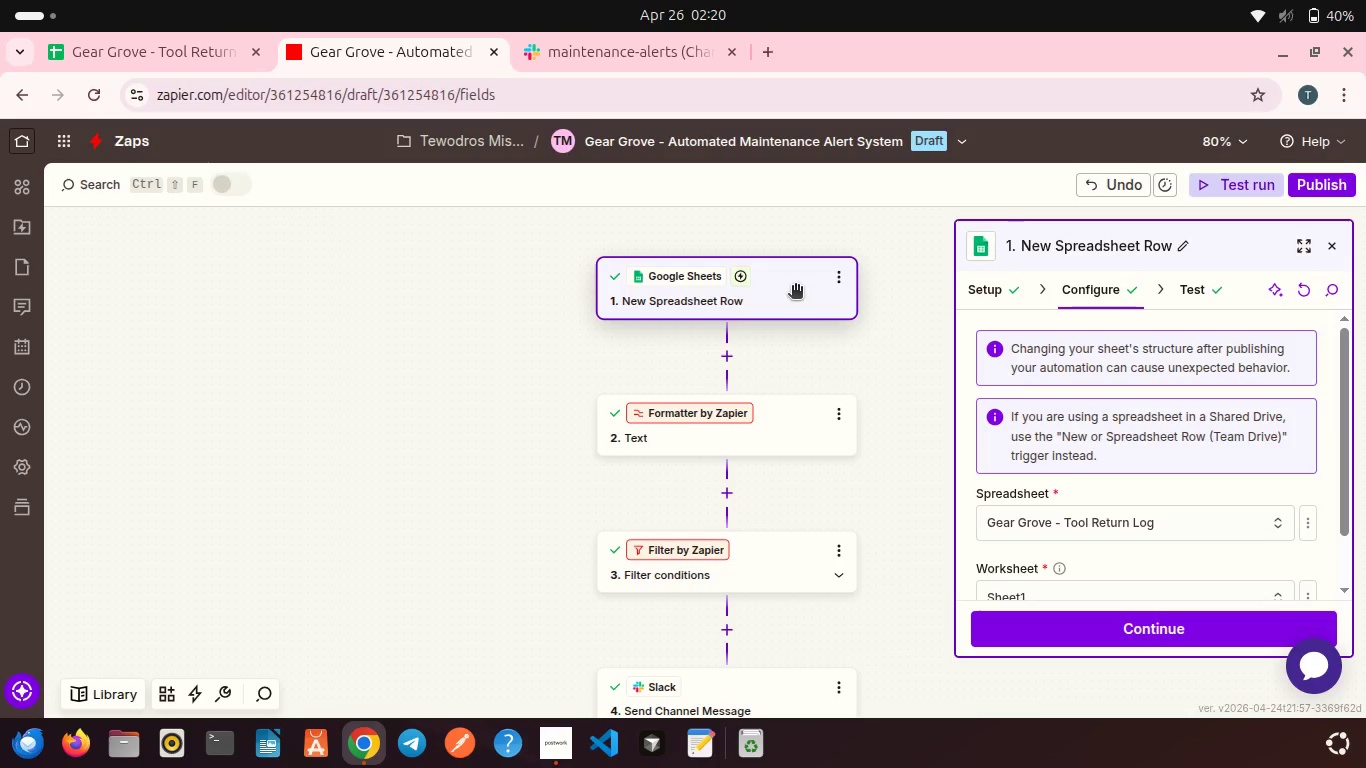 
scroll: coordinate [791, 302], scroll_direction: down, amount: 1.0
 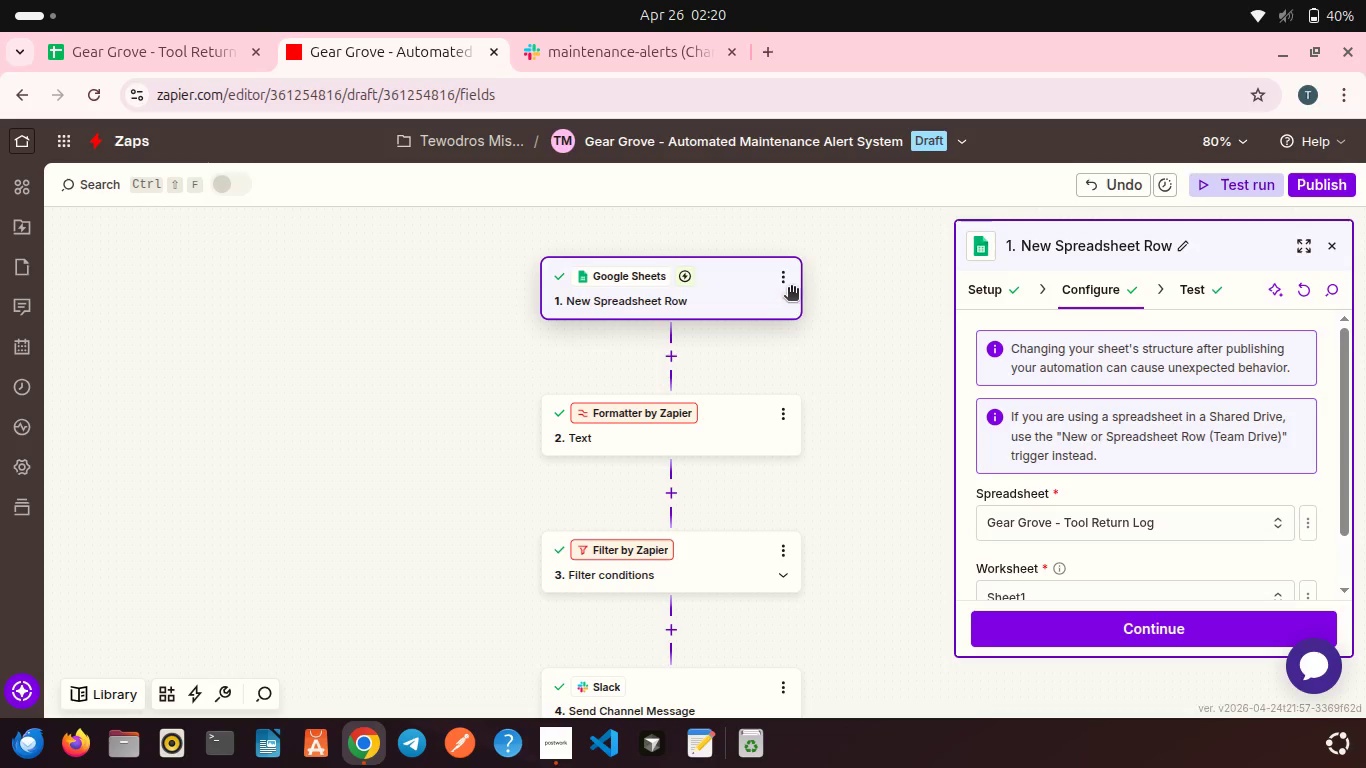 
left_click([790, 275])
 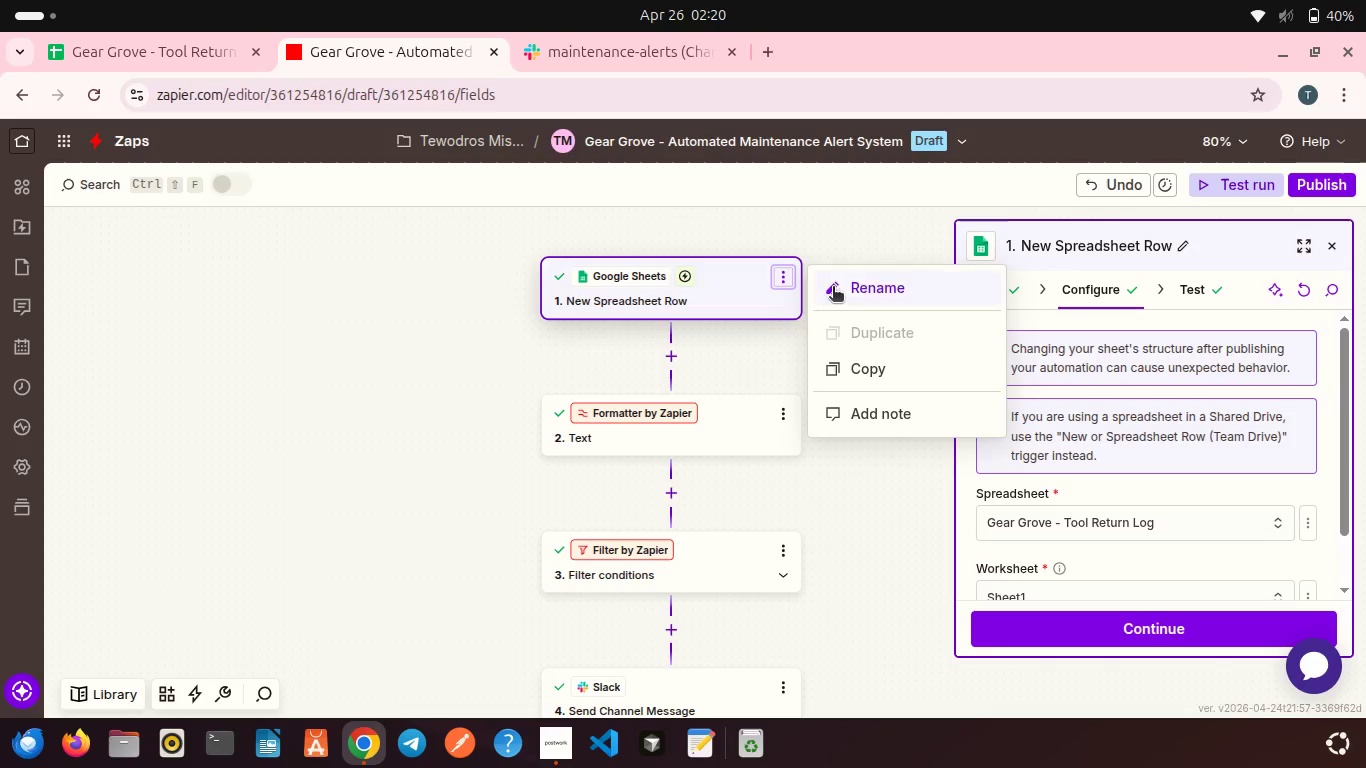 
left_click([845, 288])
 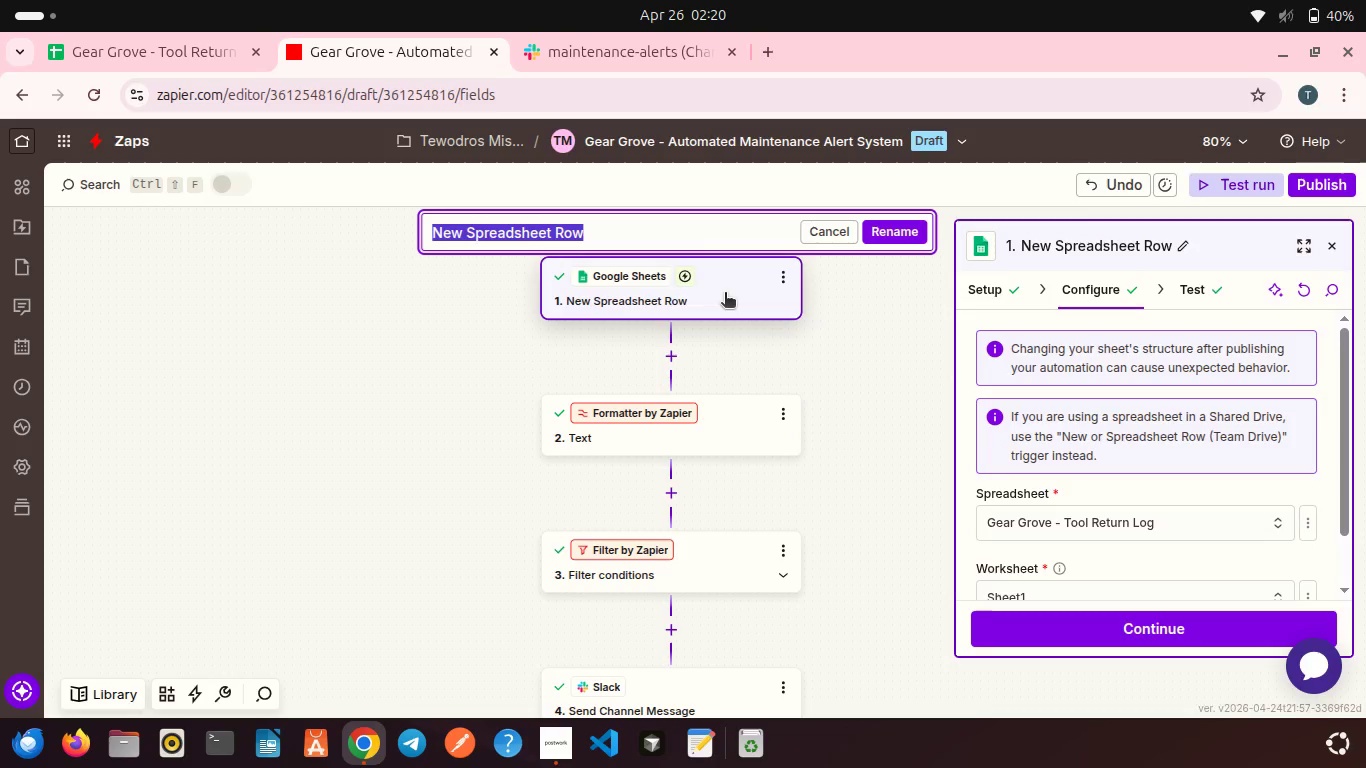 
type(Trigger - Tool Return Logged (Google Sheet))
 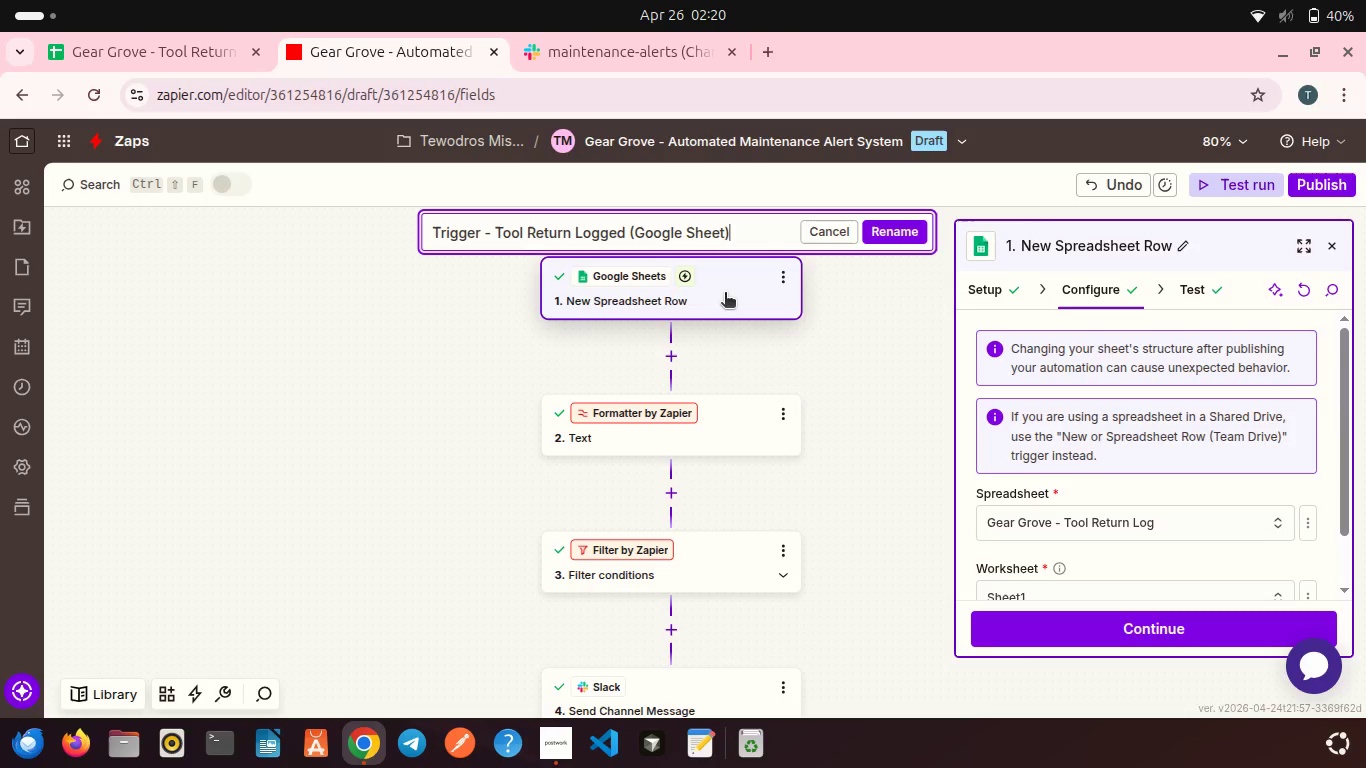 
left_click([872, 262])
 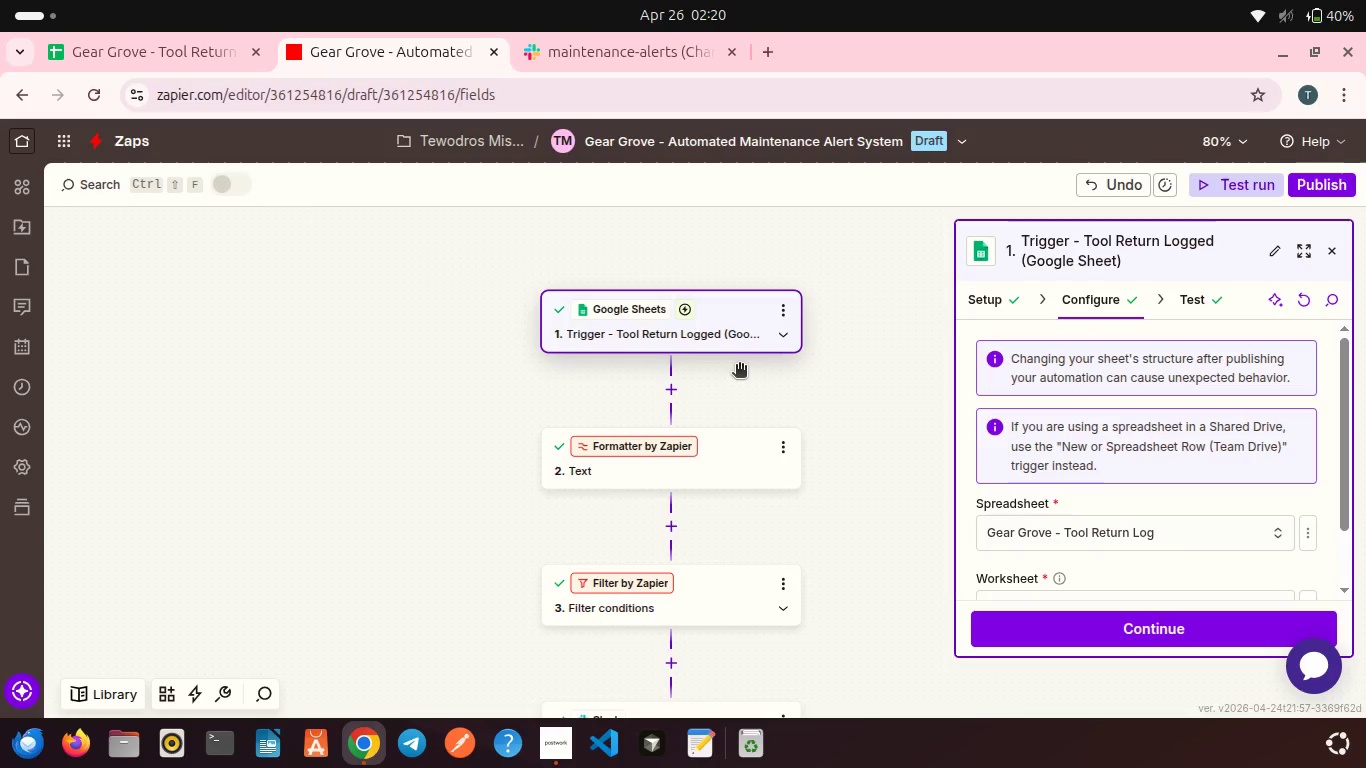 
scroll: coordinate [739, 366], scroll_direction: down, amount: 1.0
 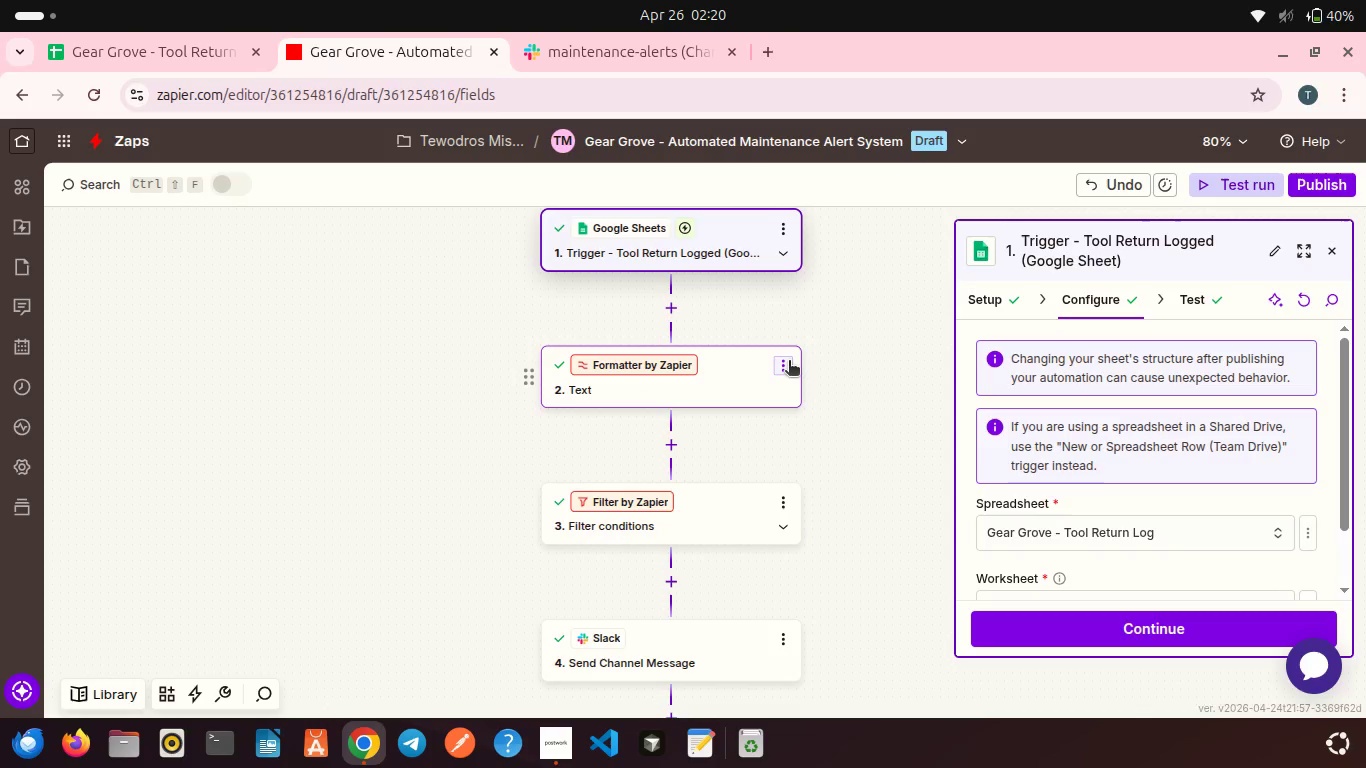 
left_click([789, 362])
 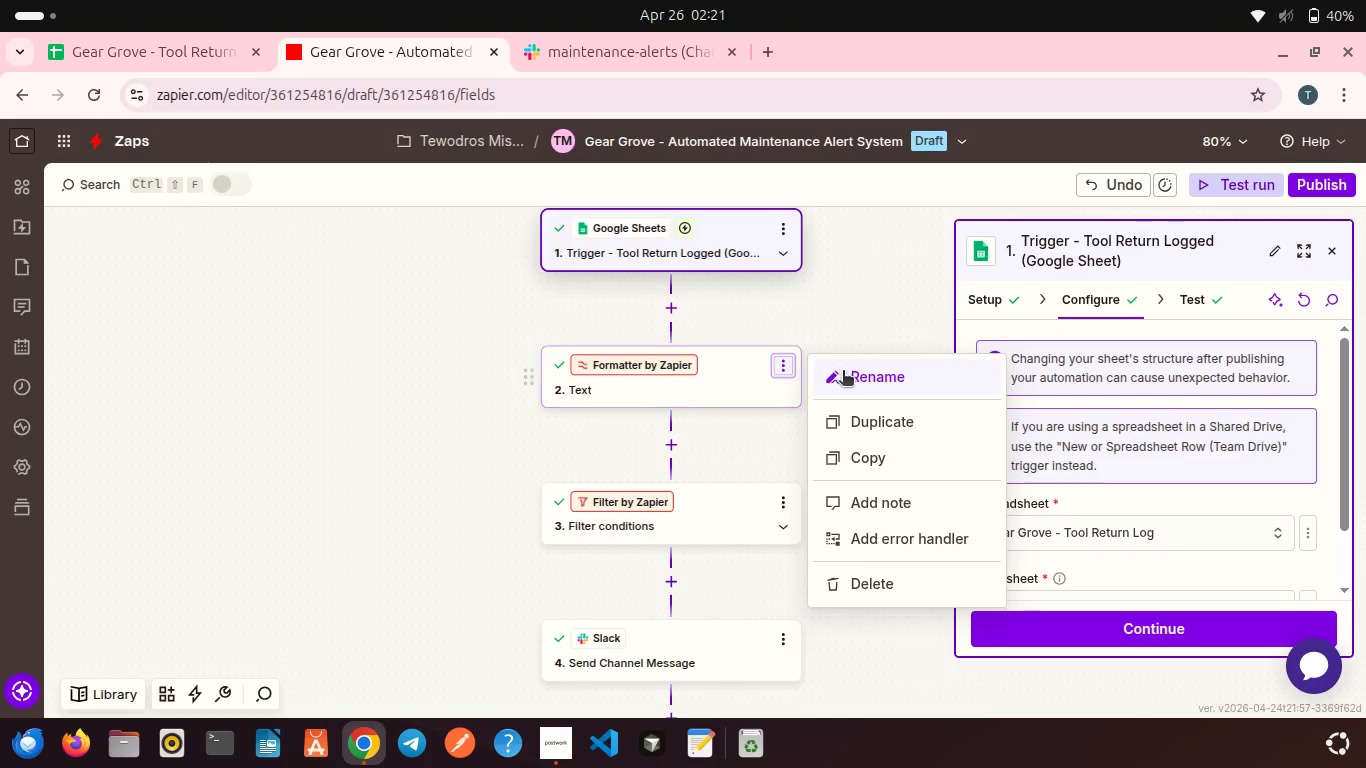 
left_click([843, 372])
 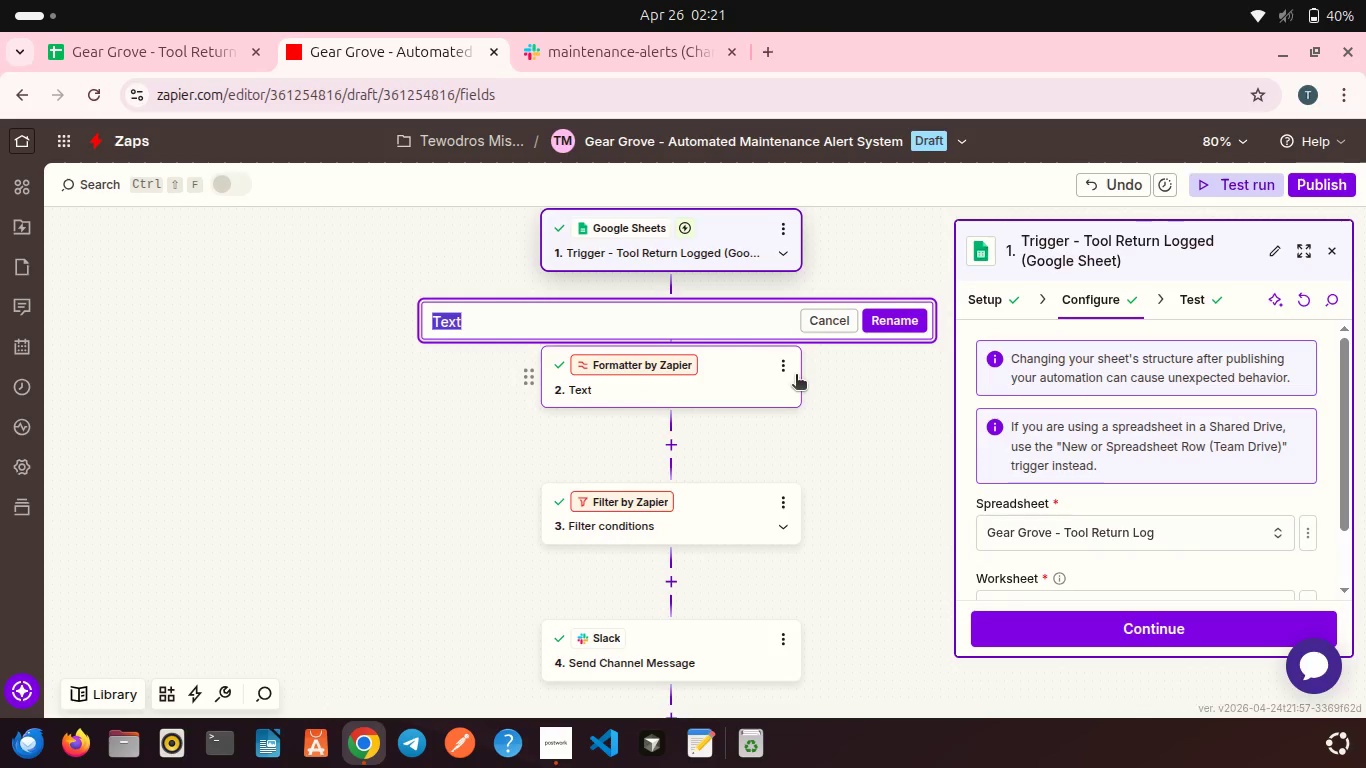 
type(Data Cleanup - Member Name (Proper Case))
 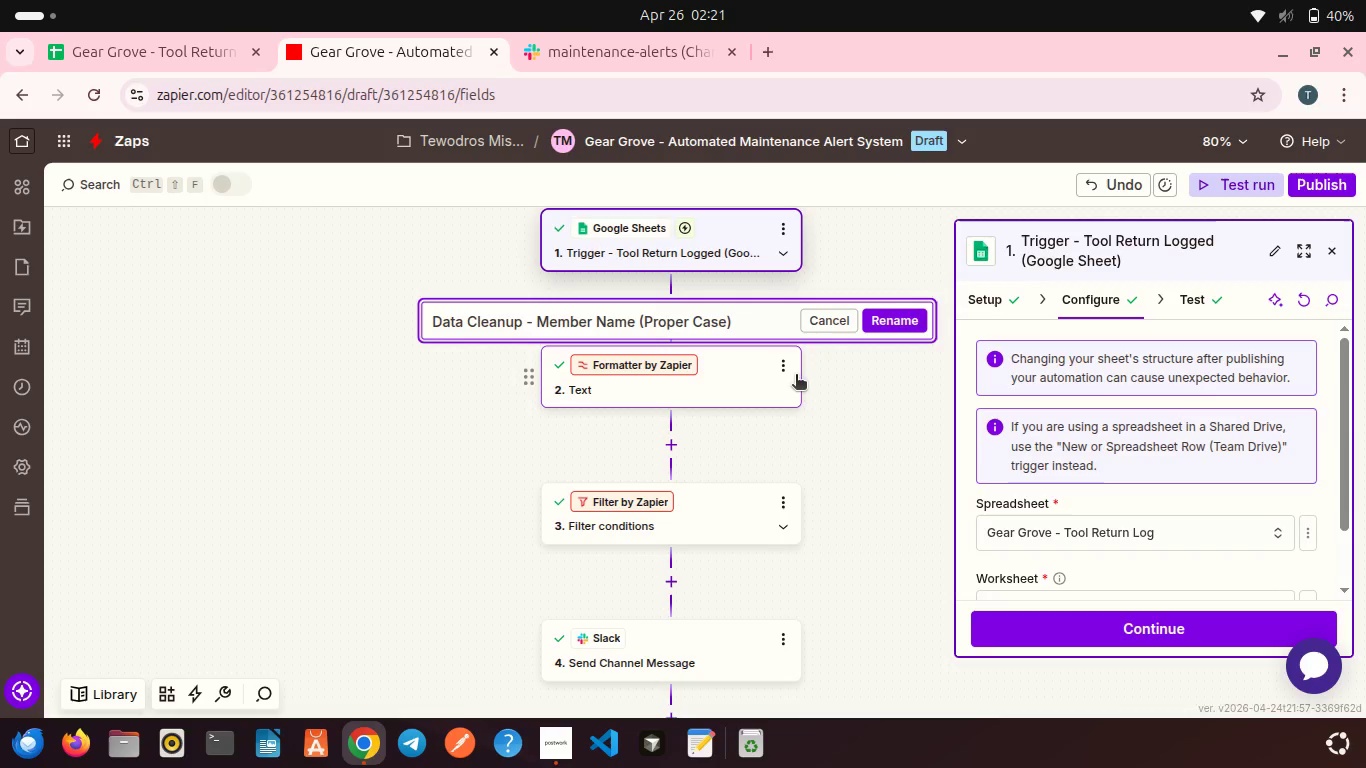 
mouse_move([704, 307])
 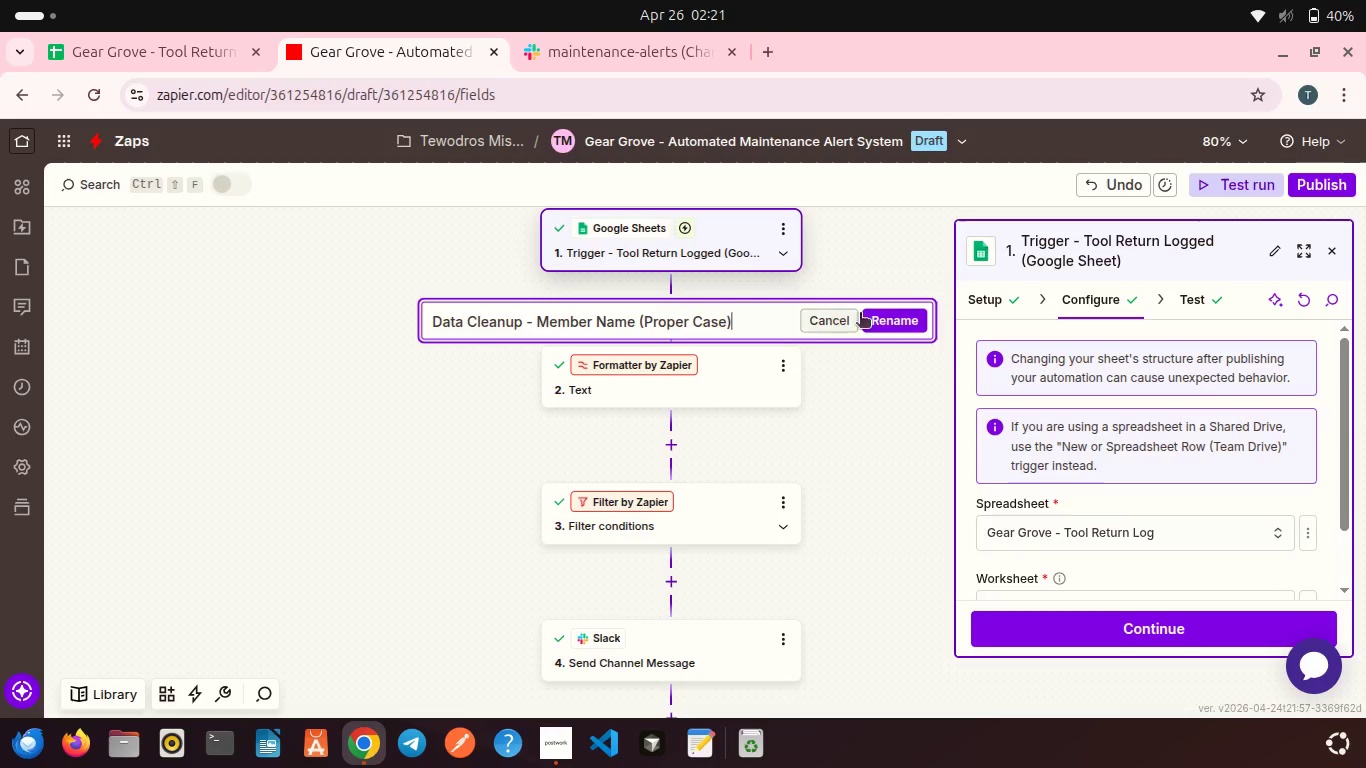 
left_click([901, 320])
 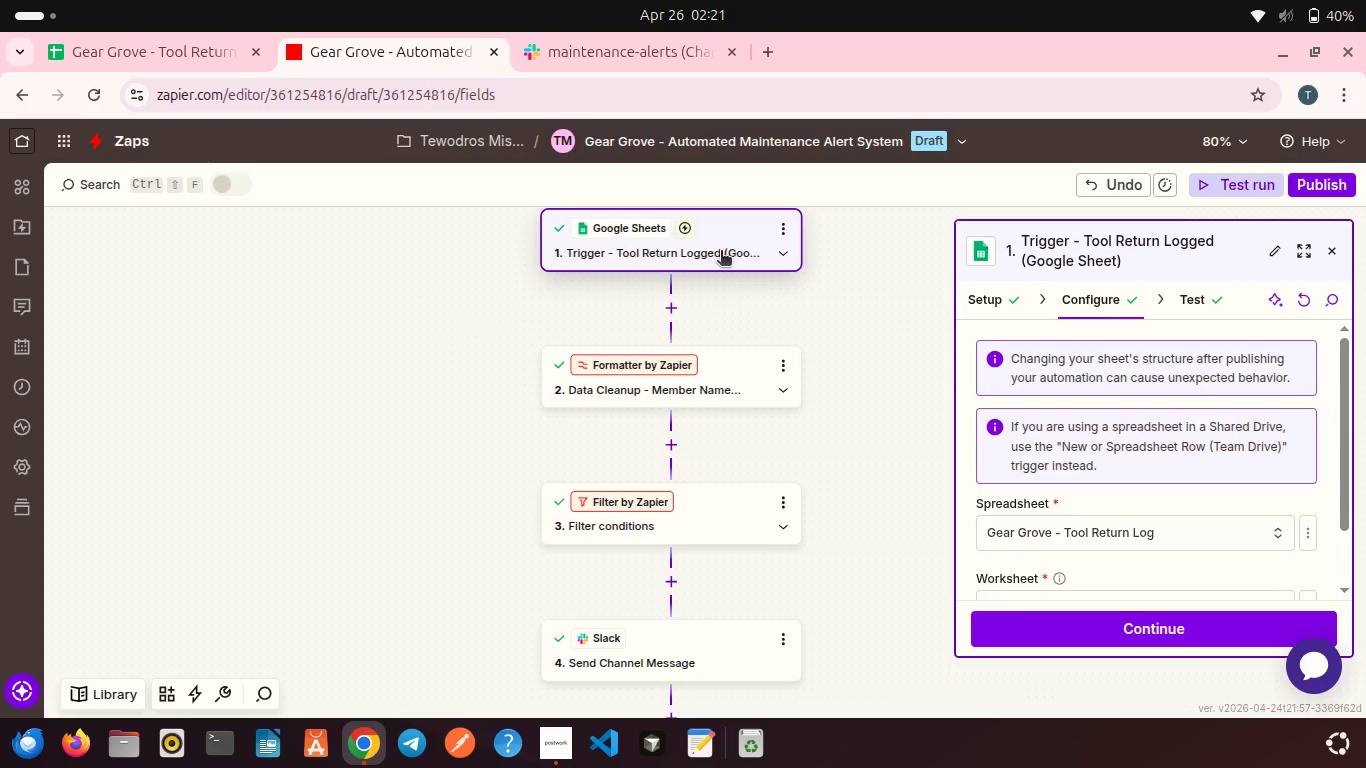 
left_click([787, 232])
 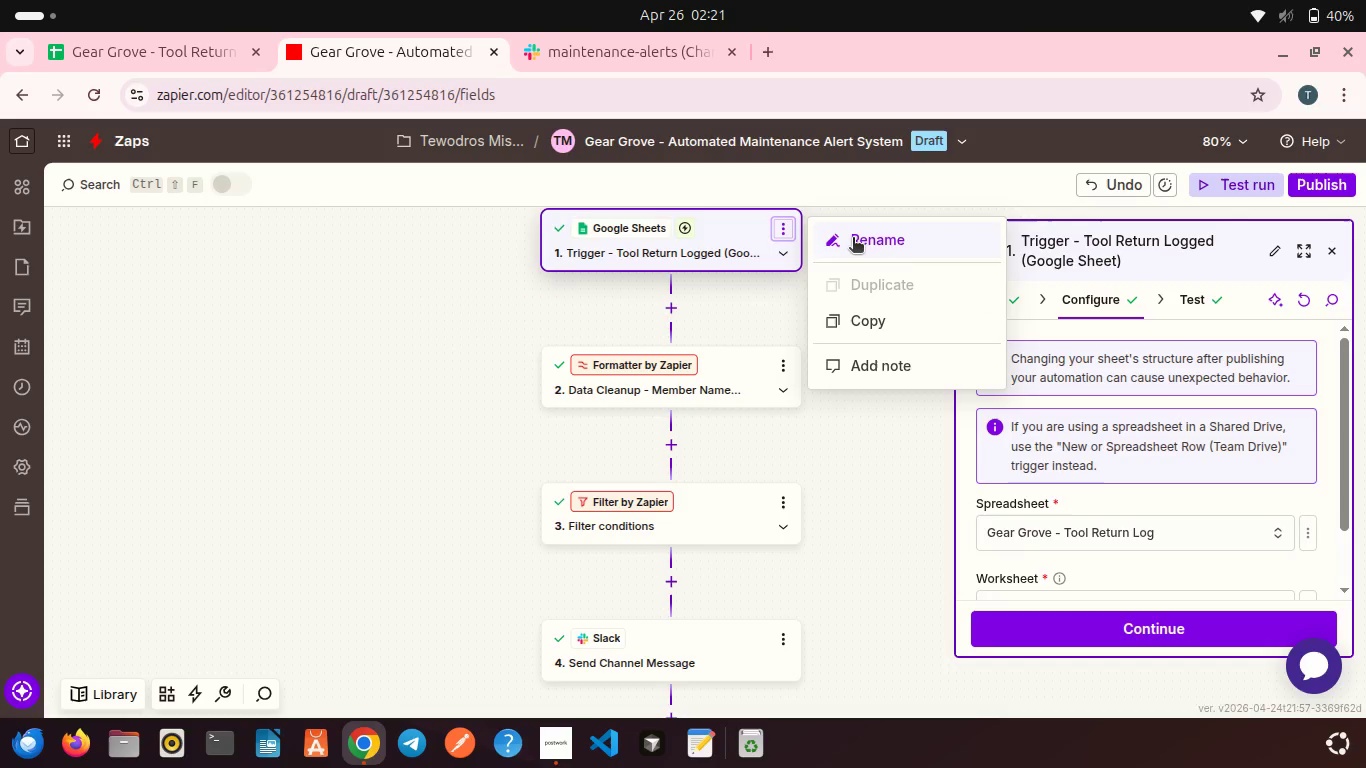 
left_click([853, 239])
 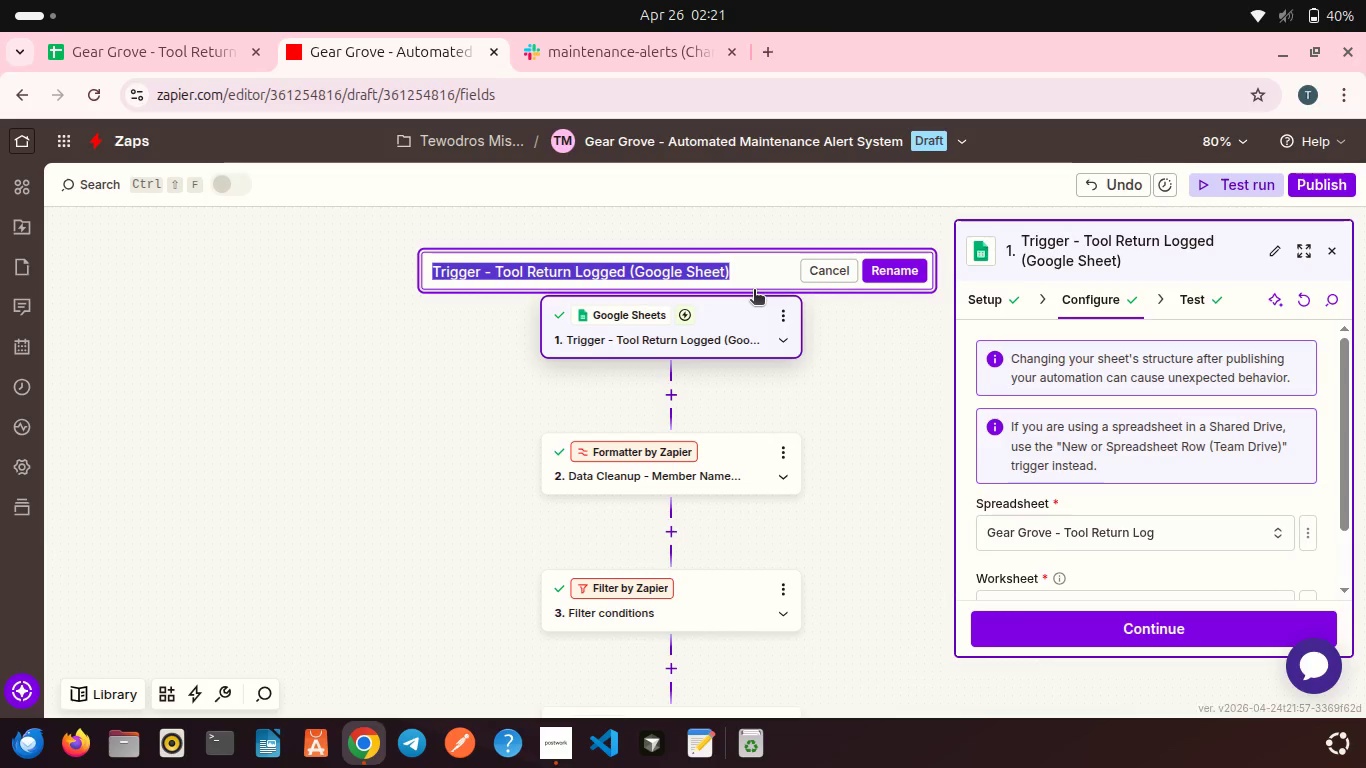 
scroll: coordinate [754, 291], scroll_direction: up, amount: 1.0
 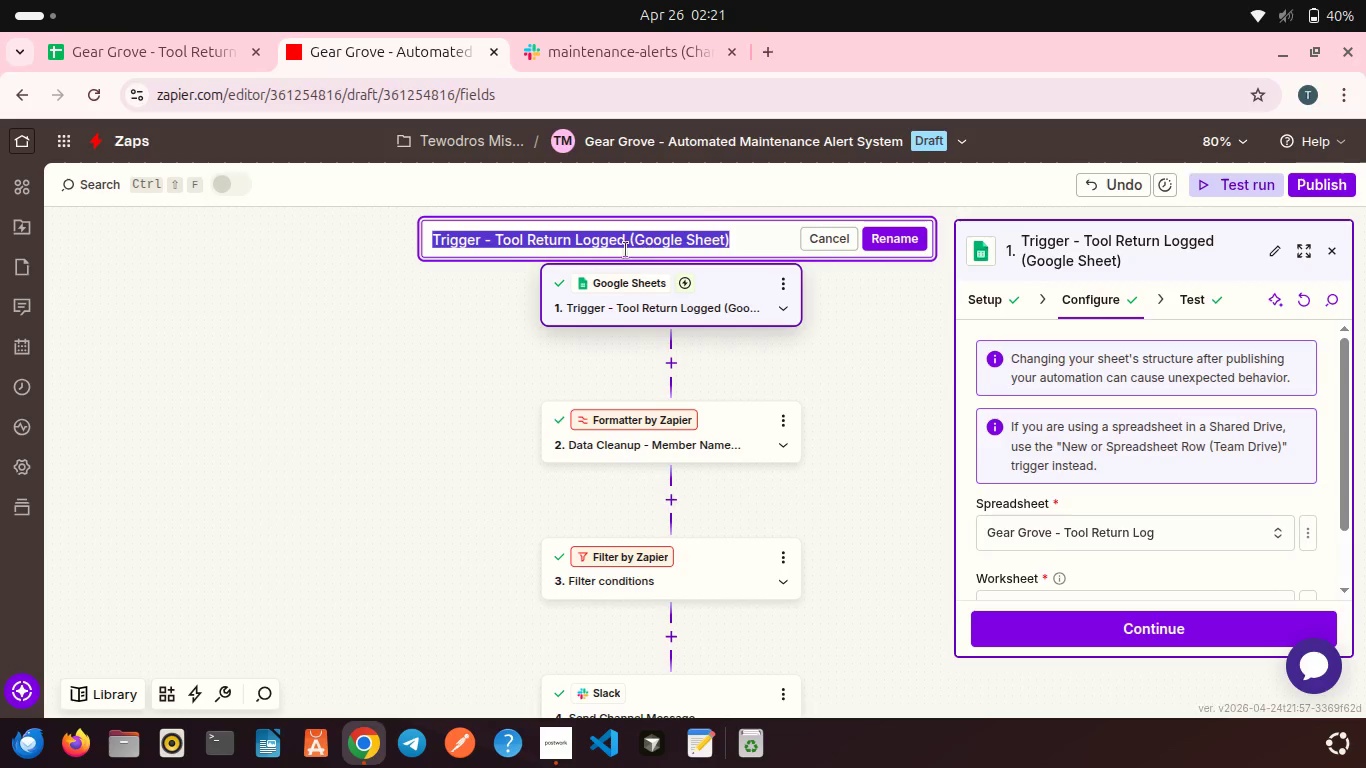 
left_click([609, 250])
 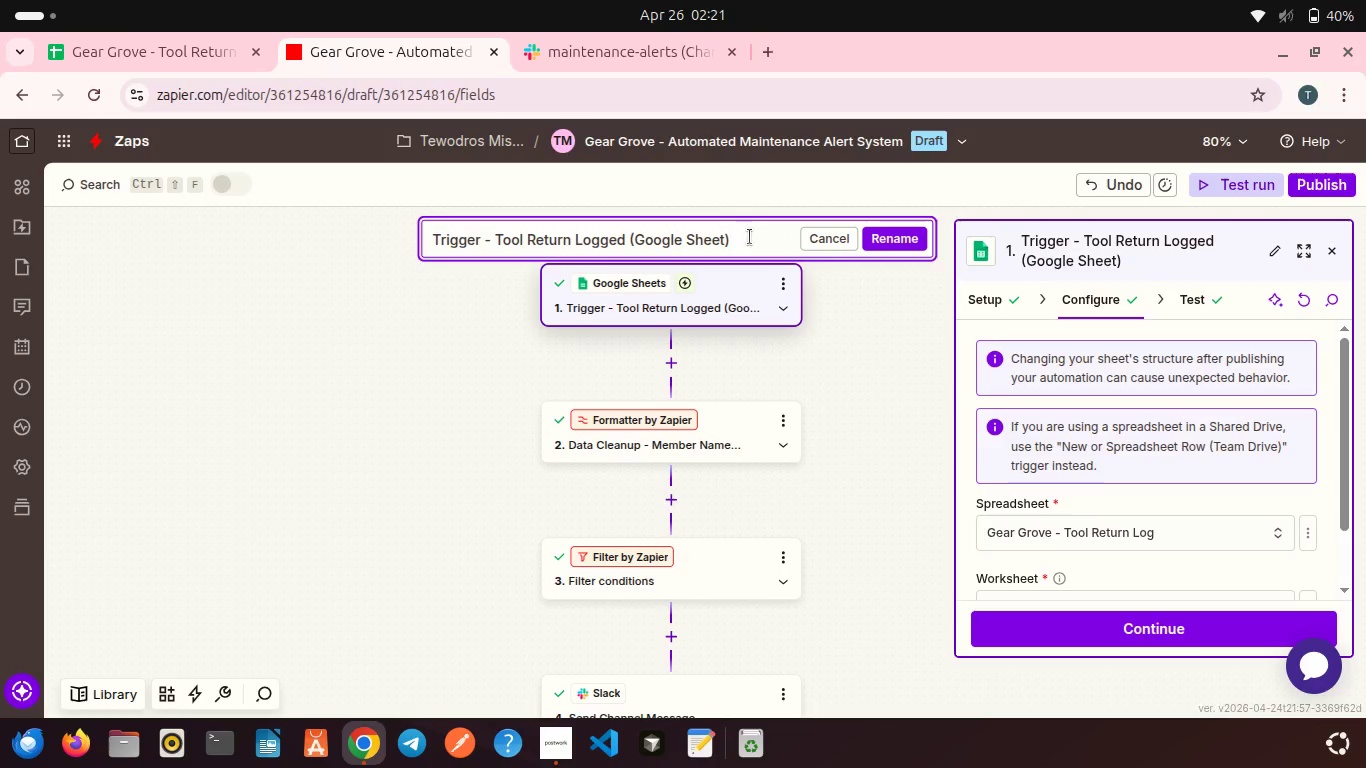 
left_click([723, 238])
 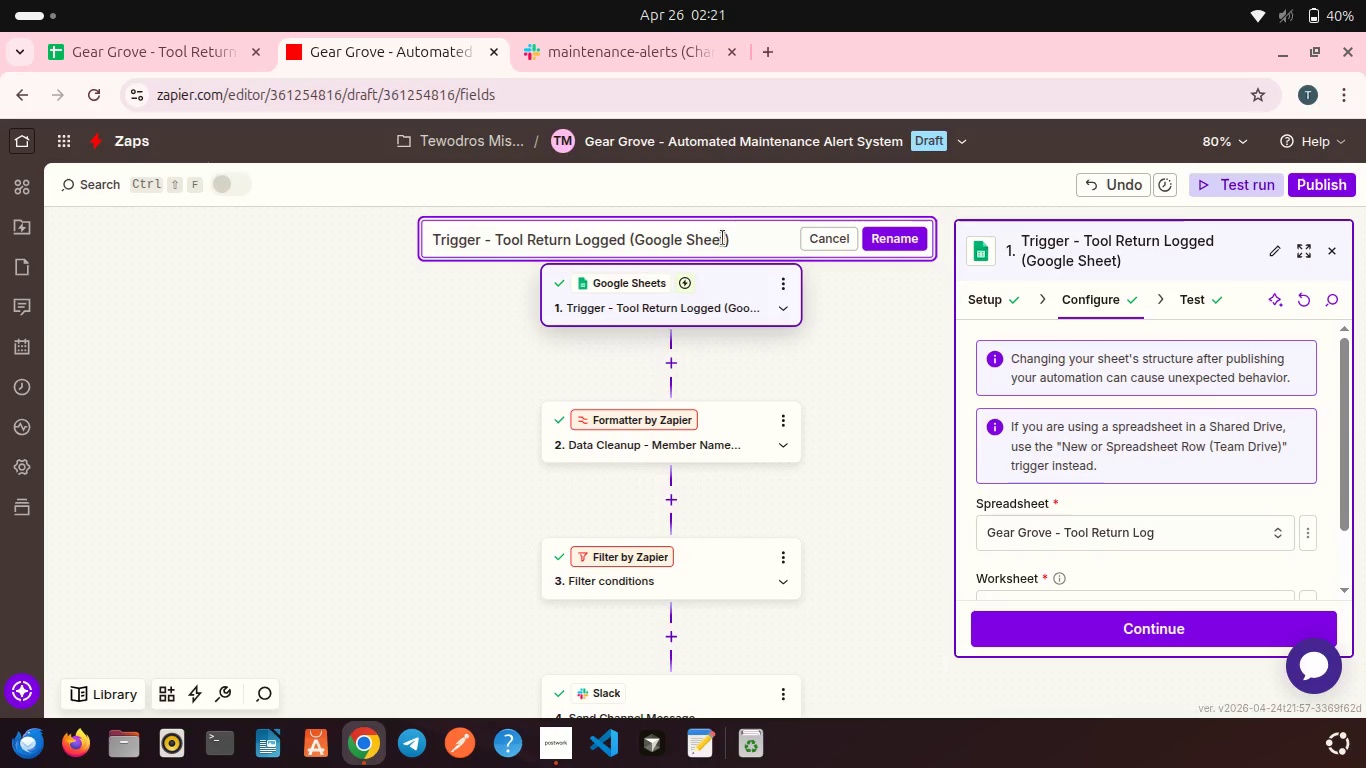 
key(S)
 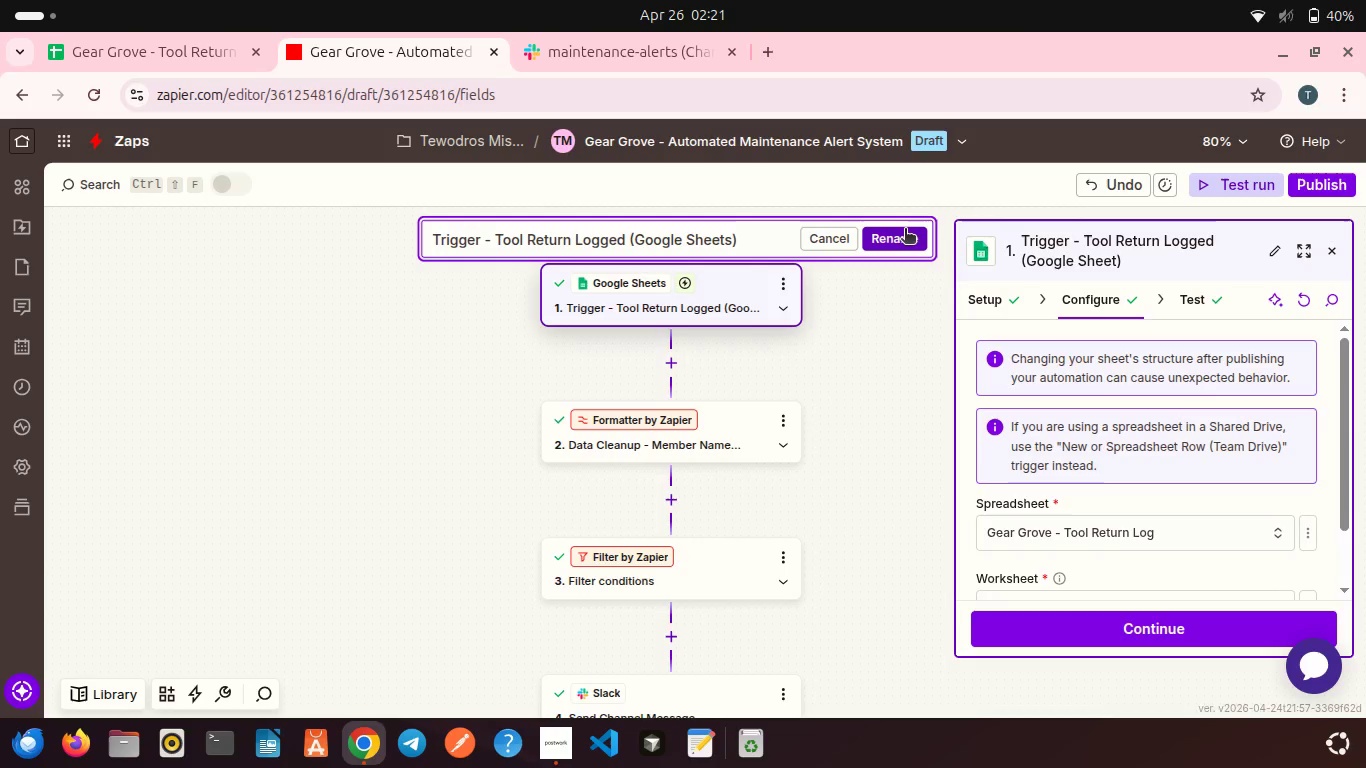 
left_click([905, 230])
 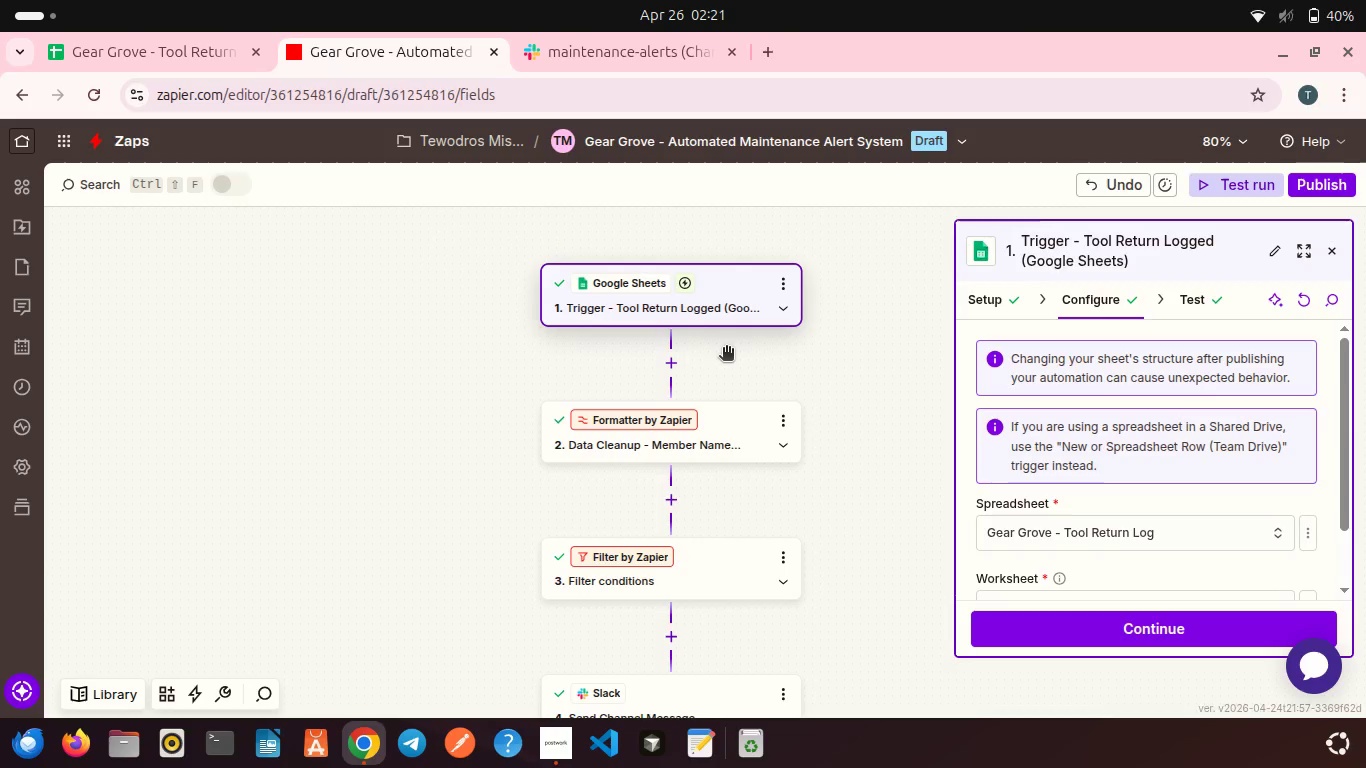 
scroll: coordinate [726, 349], scroll_direction: down, amount: 3.0
 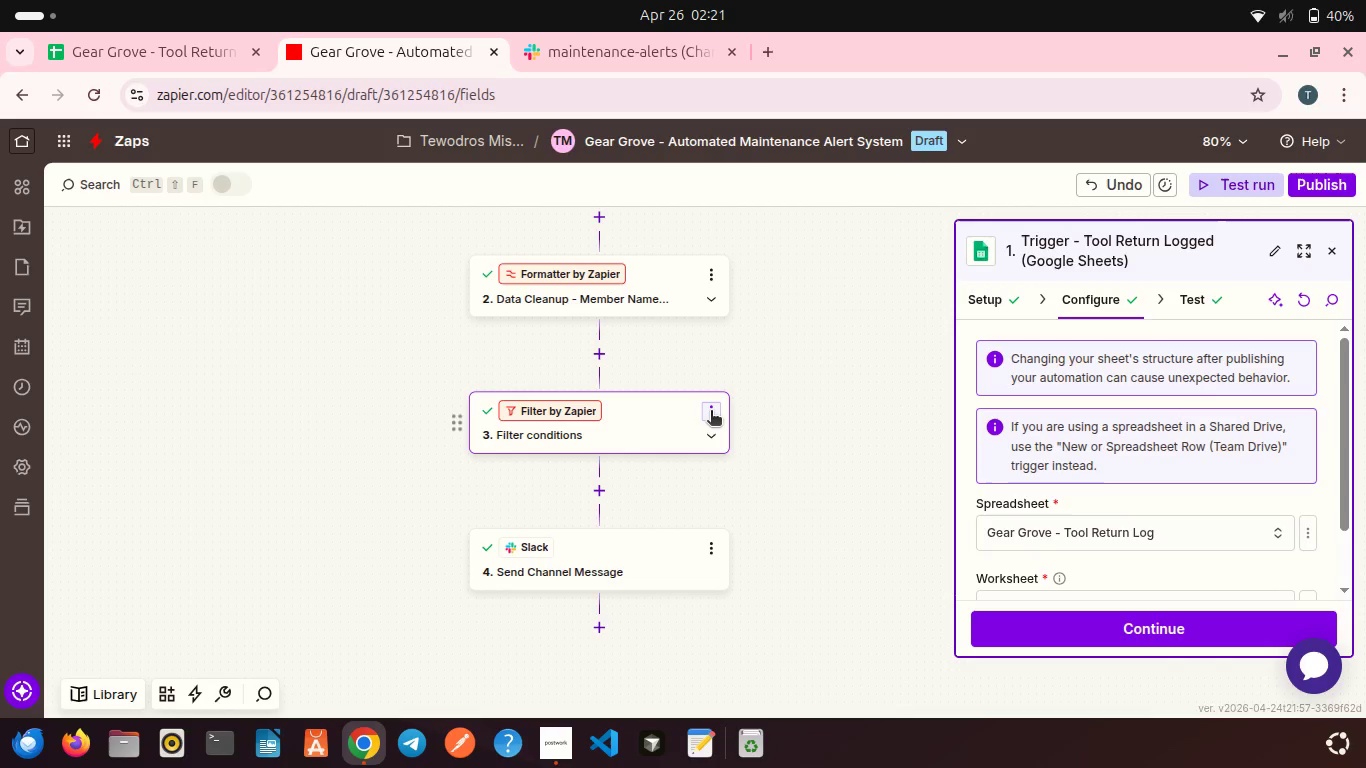 
left_click([711, 412])
 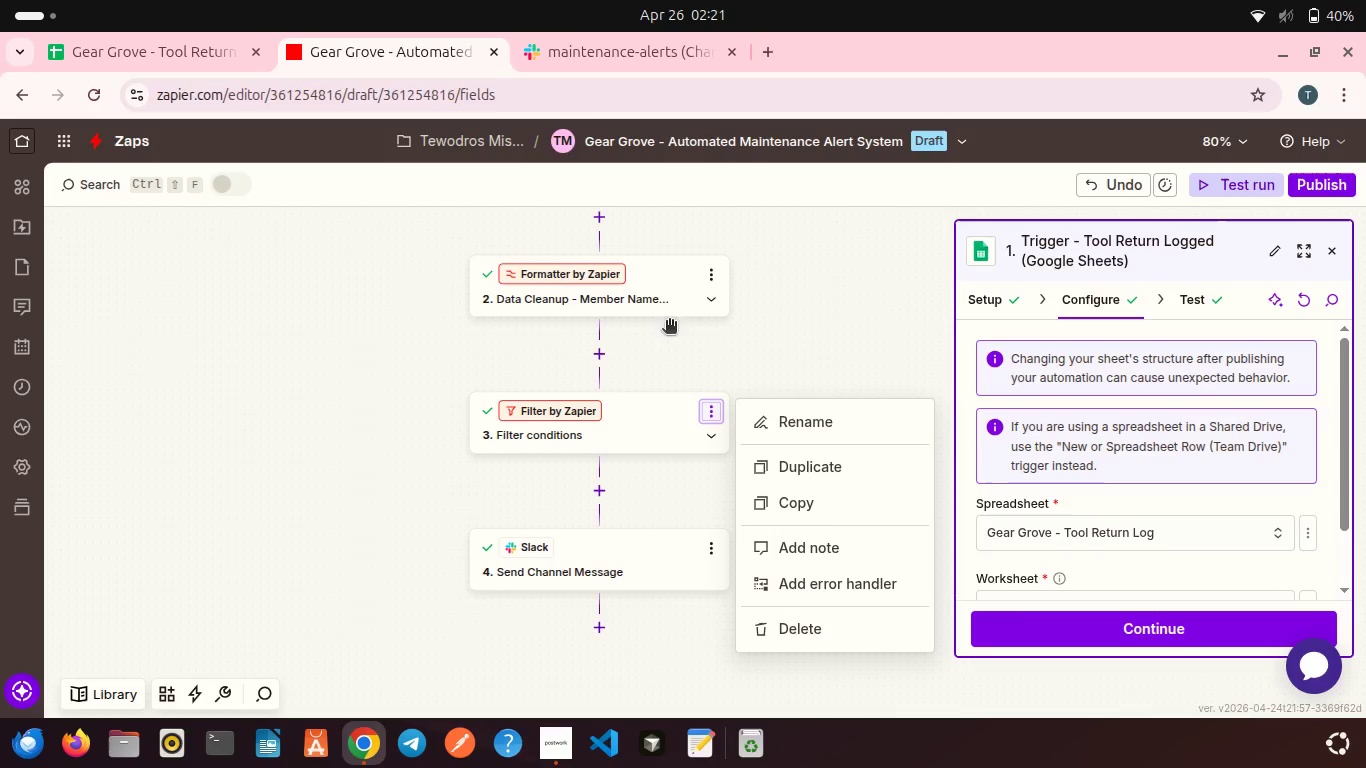 
left_click([661, 295])
 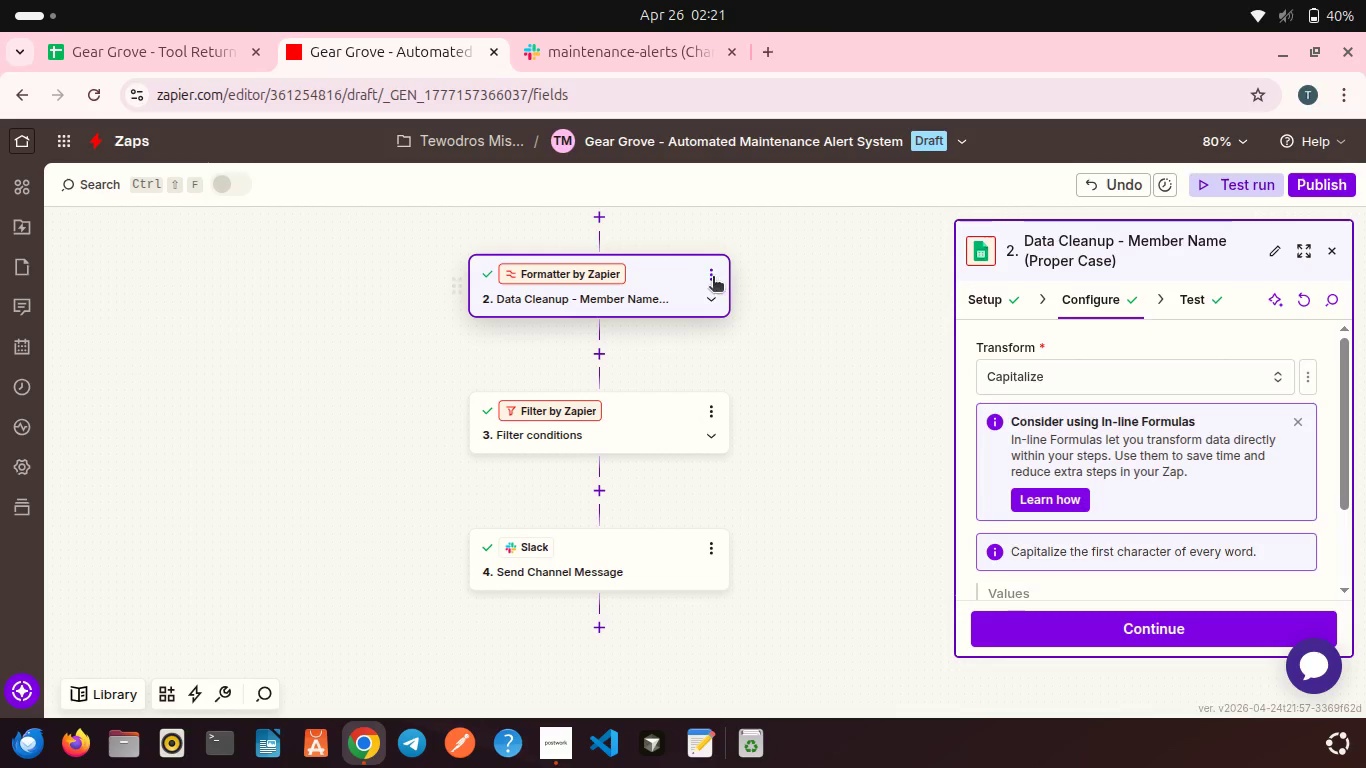 
left_click([712, 277])
 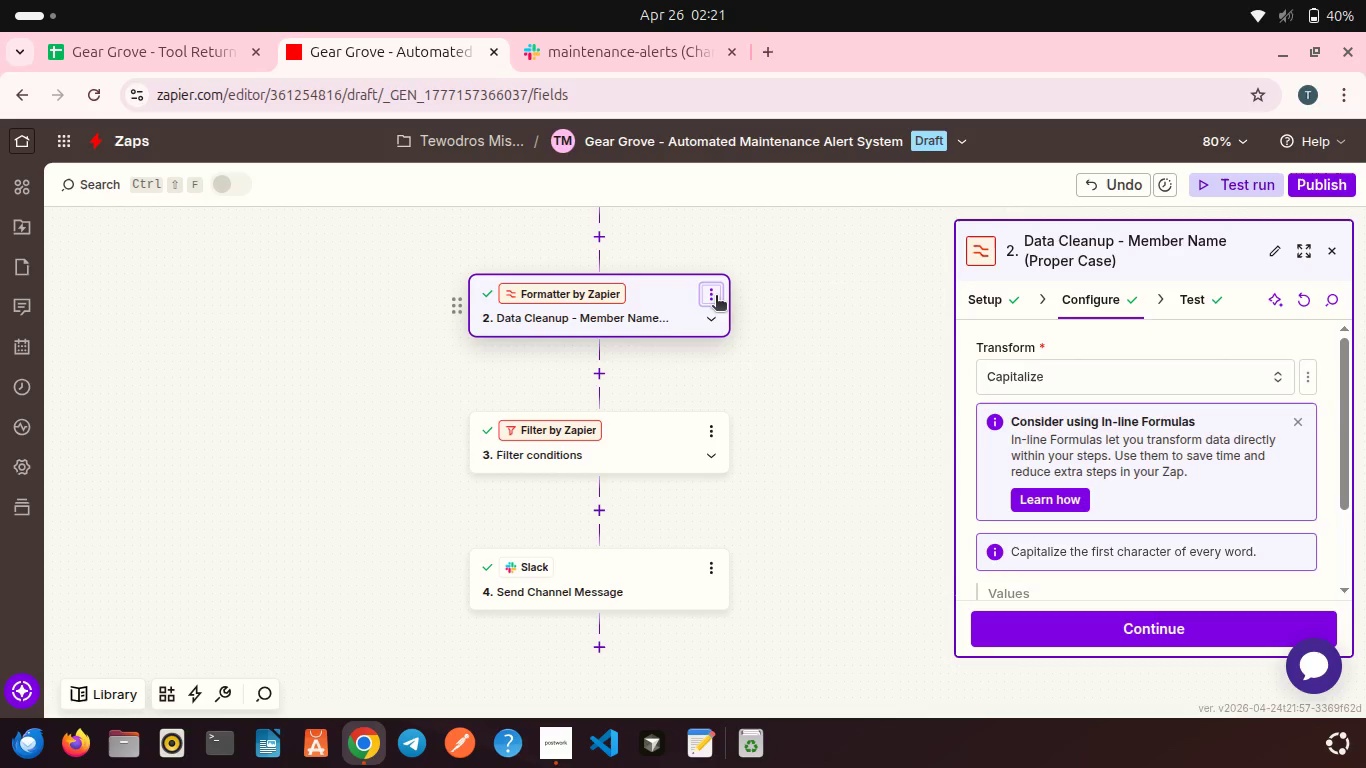 
left_click([716, 296])
 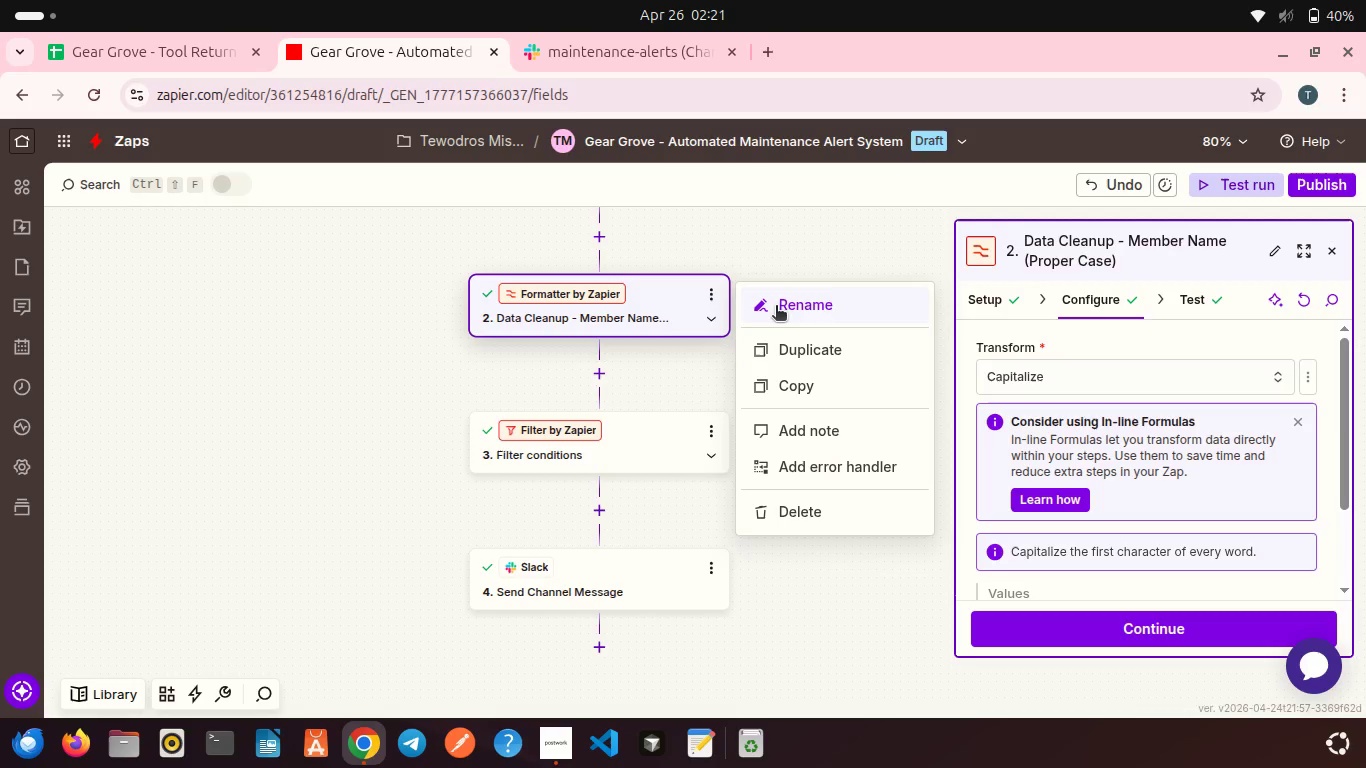 
left_click([776, 307])
 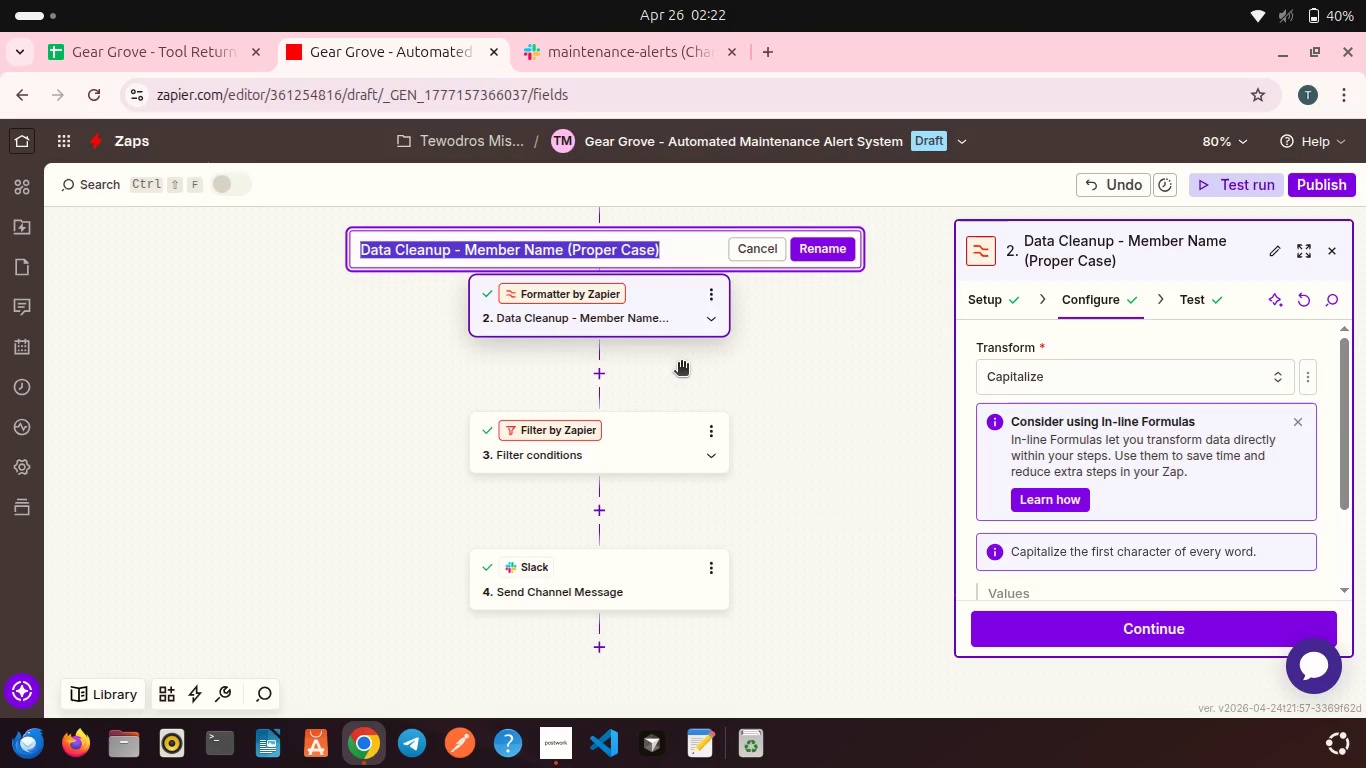 
wait(6.48)
 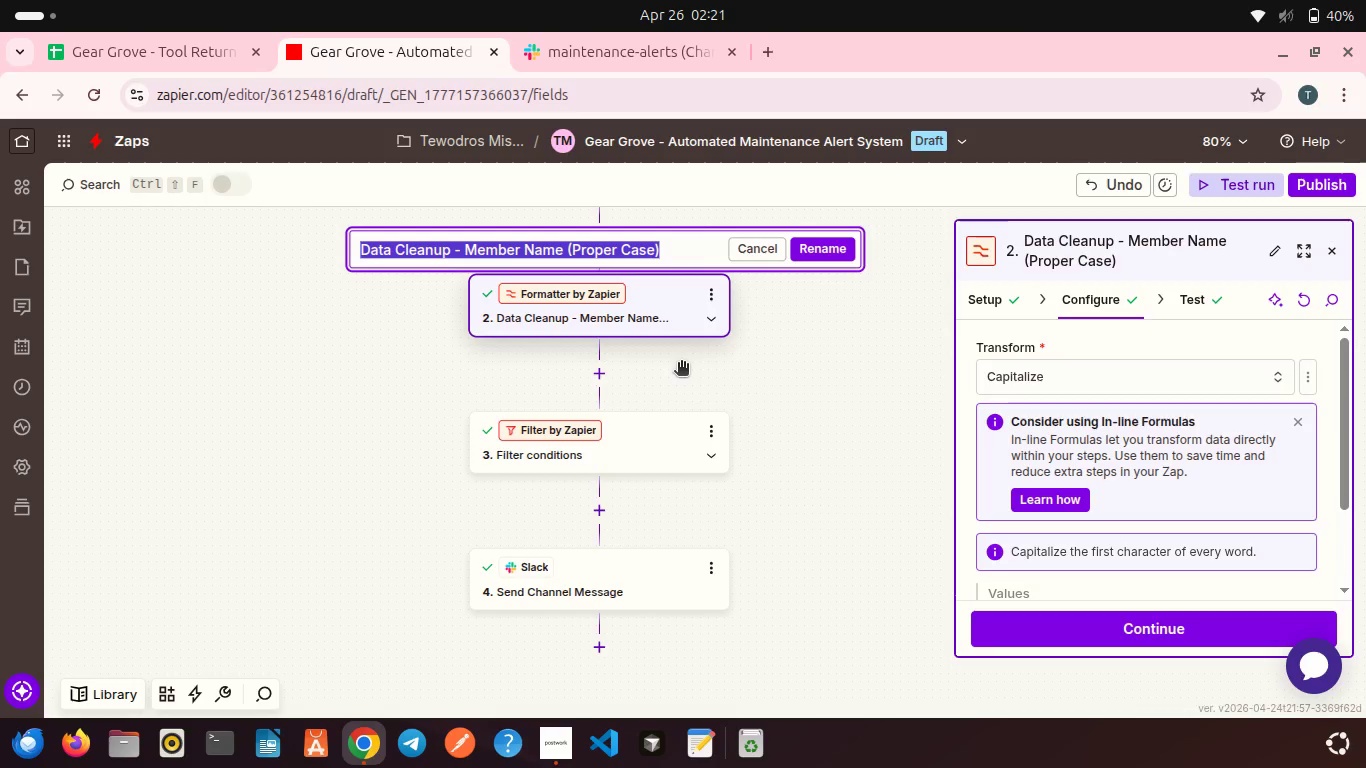 
left_click([815, 251])
 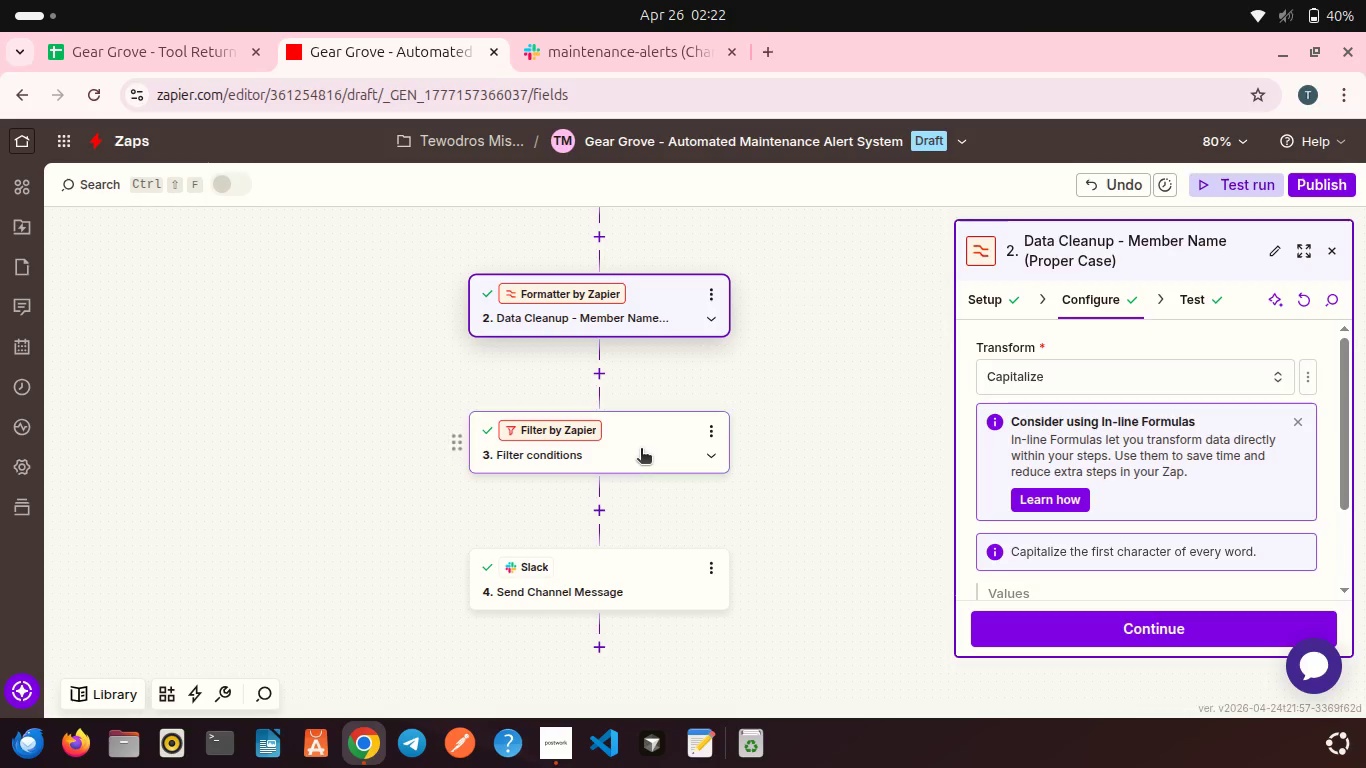 
left_click([641, 450])
 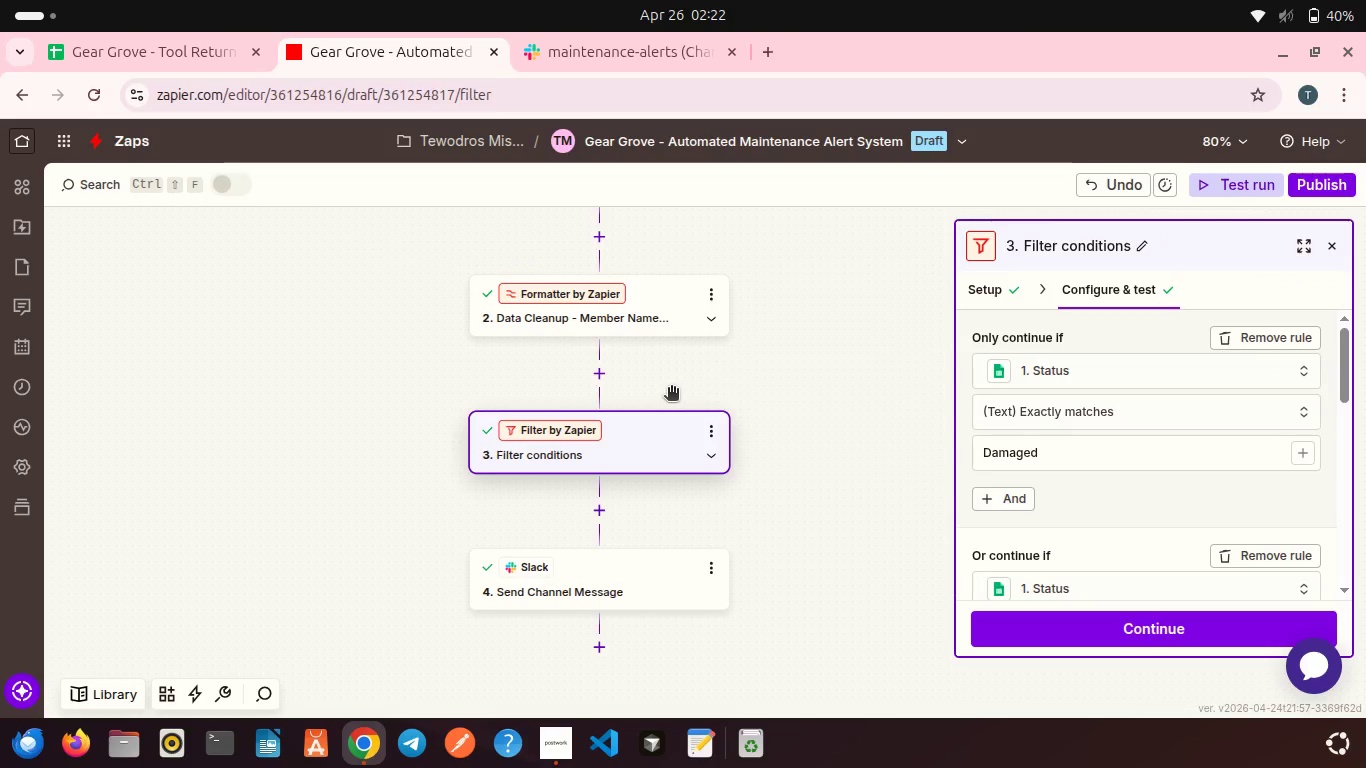 
scroll: coordinate [671, 389], scroll_direction: down, amount: 1.0
 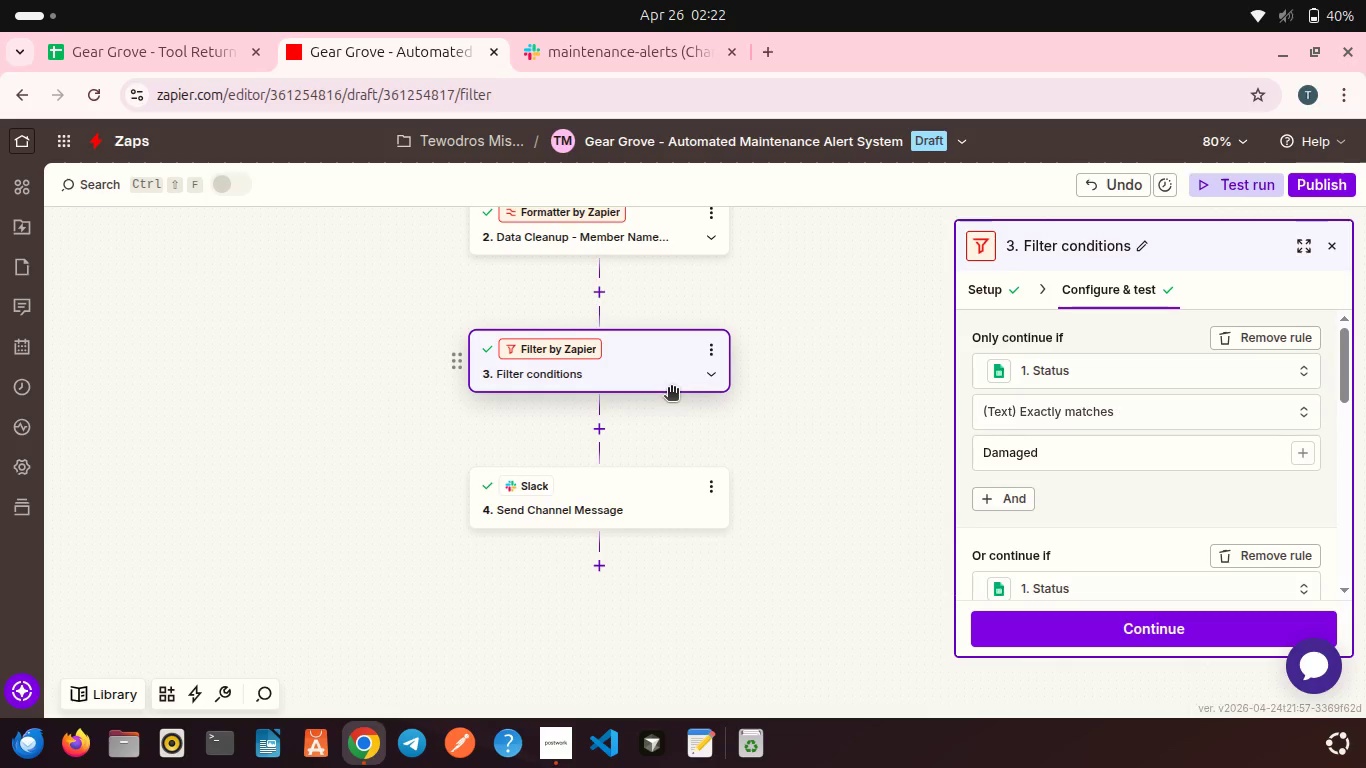 
left_click([712, 348])
 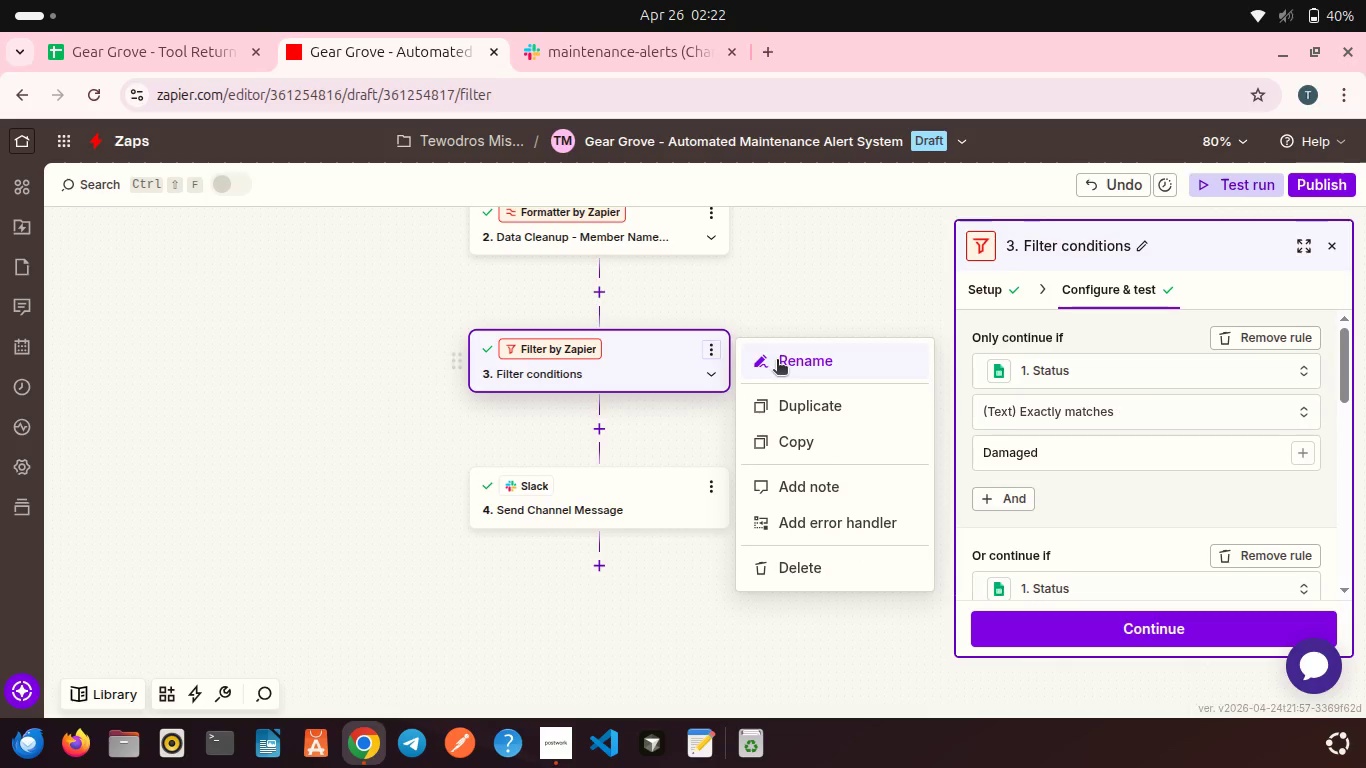 
left_click([777, 361])
 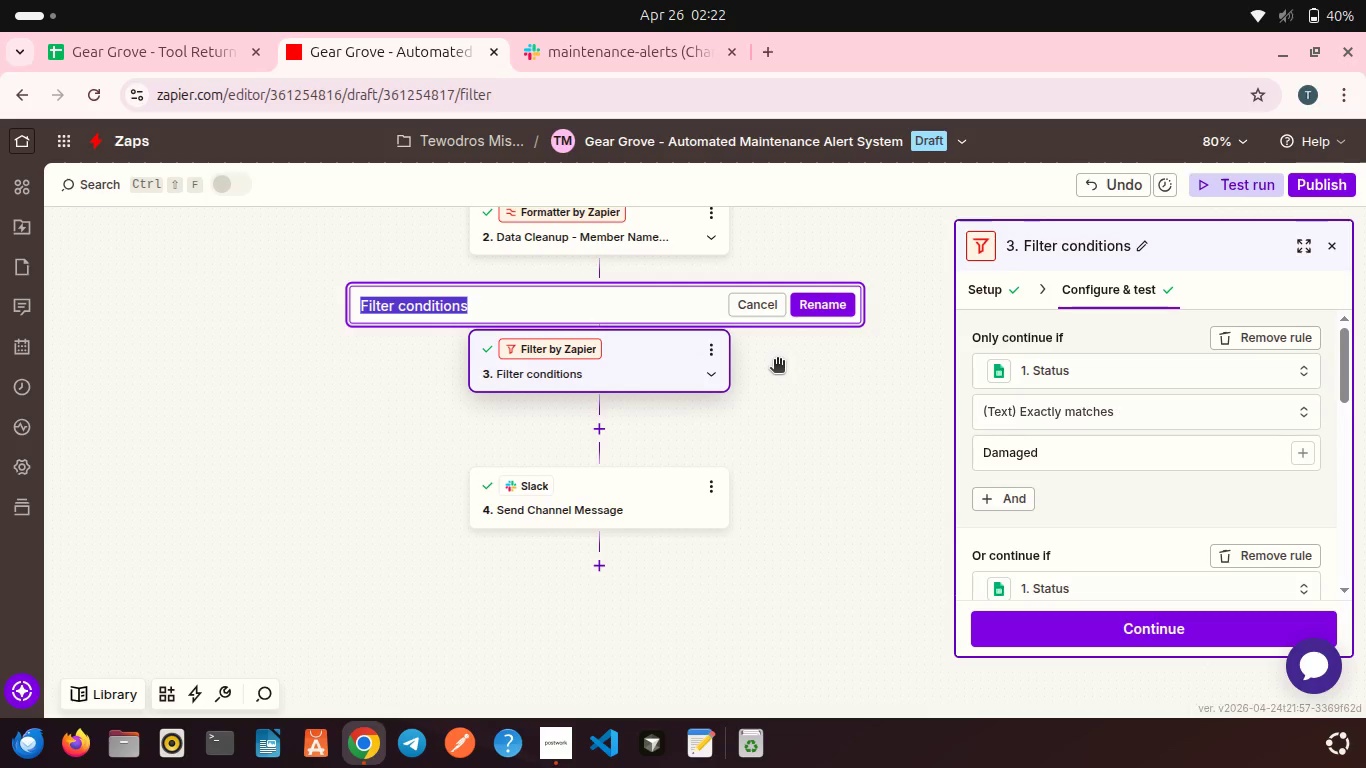 
type(Logic Gate - Maintenance Status Filter)
 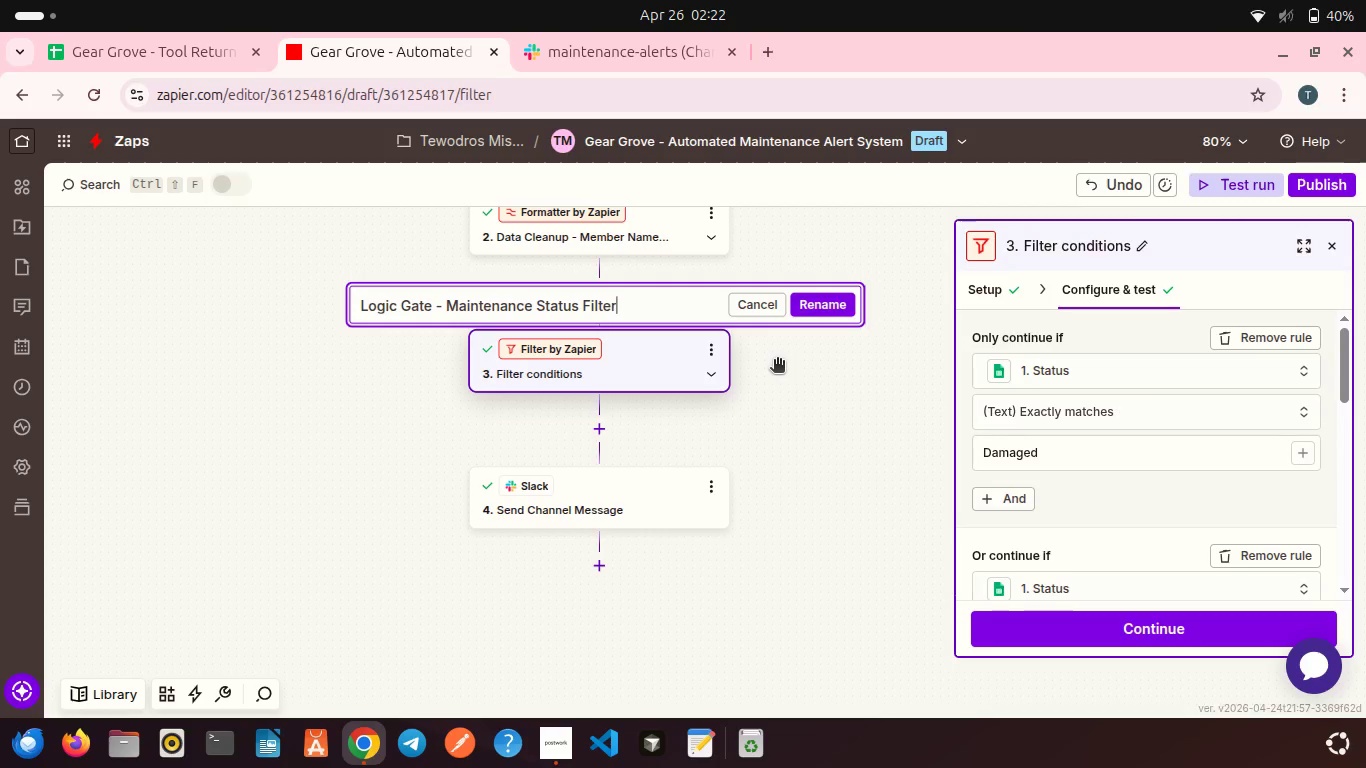 
wait(9.74)
 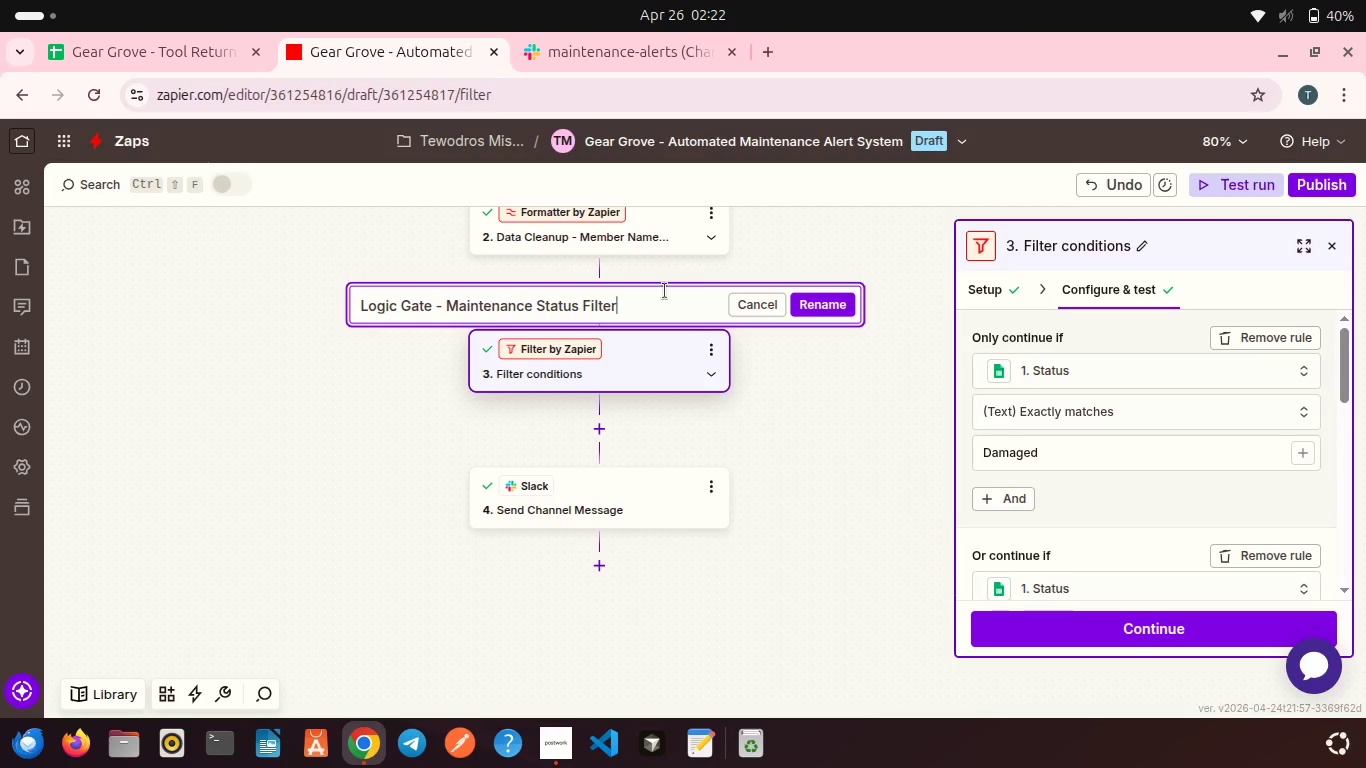 
left_click([830, 301])
 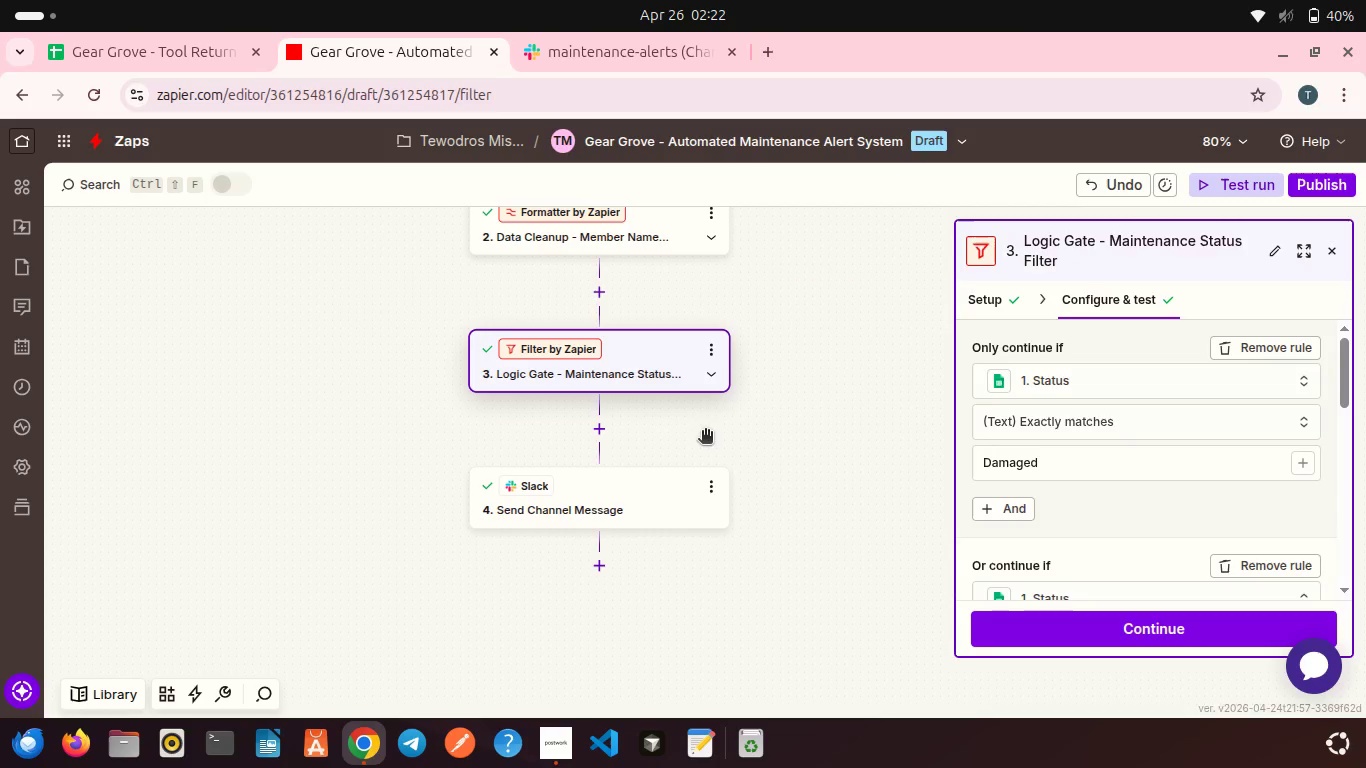 
left_click([706, 482])
 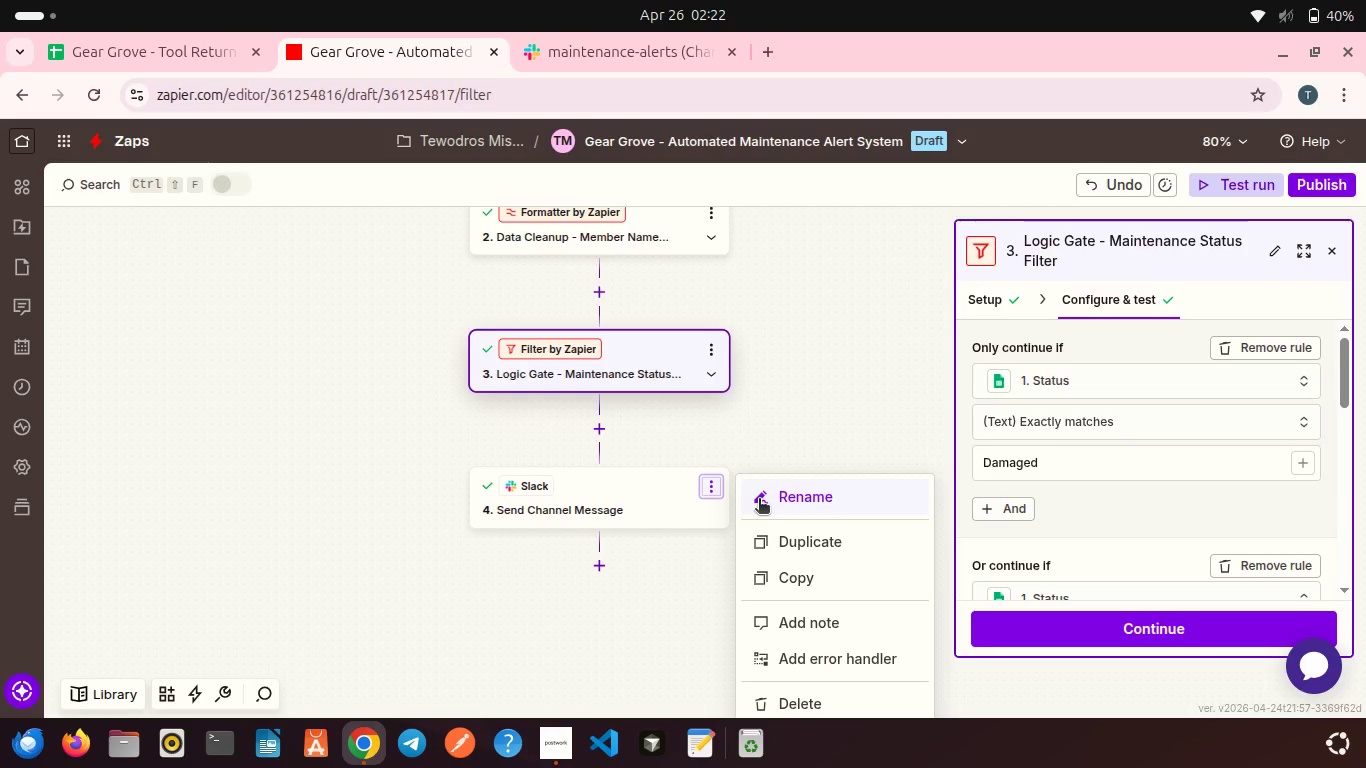 
left_click([772, 498])
 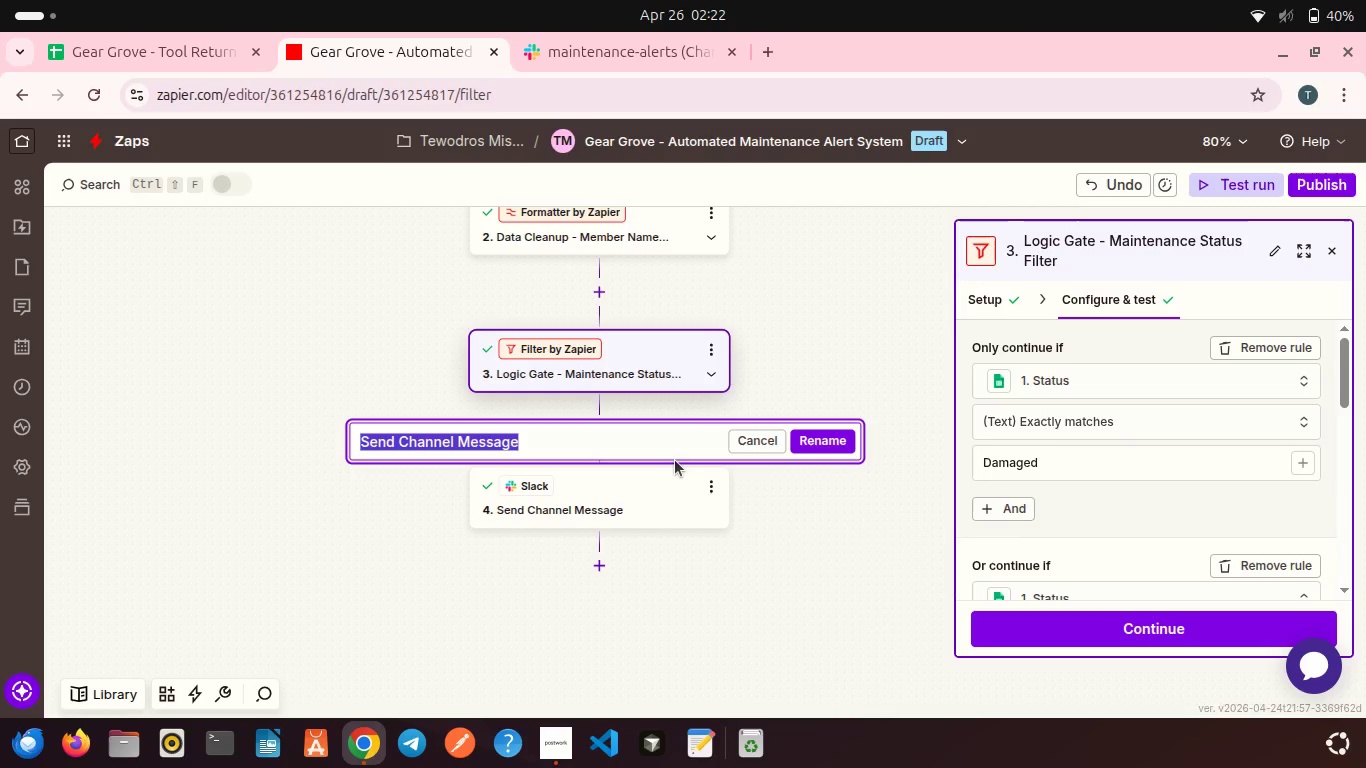 
type(Slack Send Maintenance Alert)
 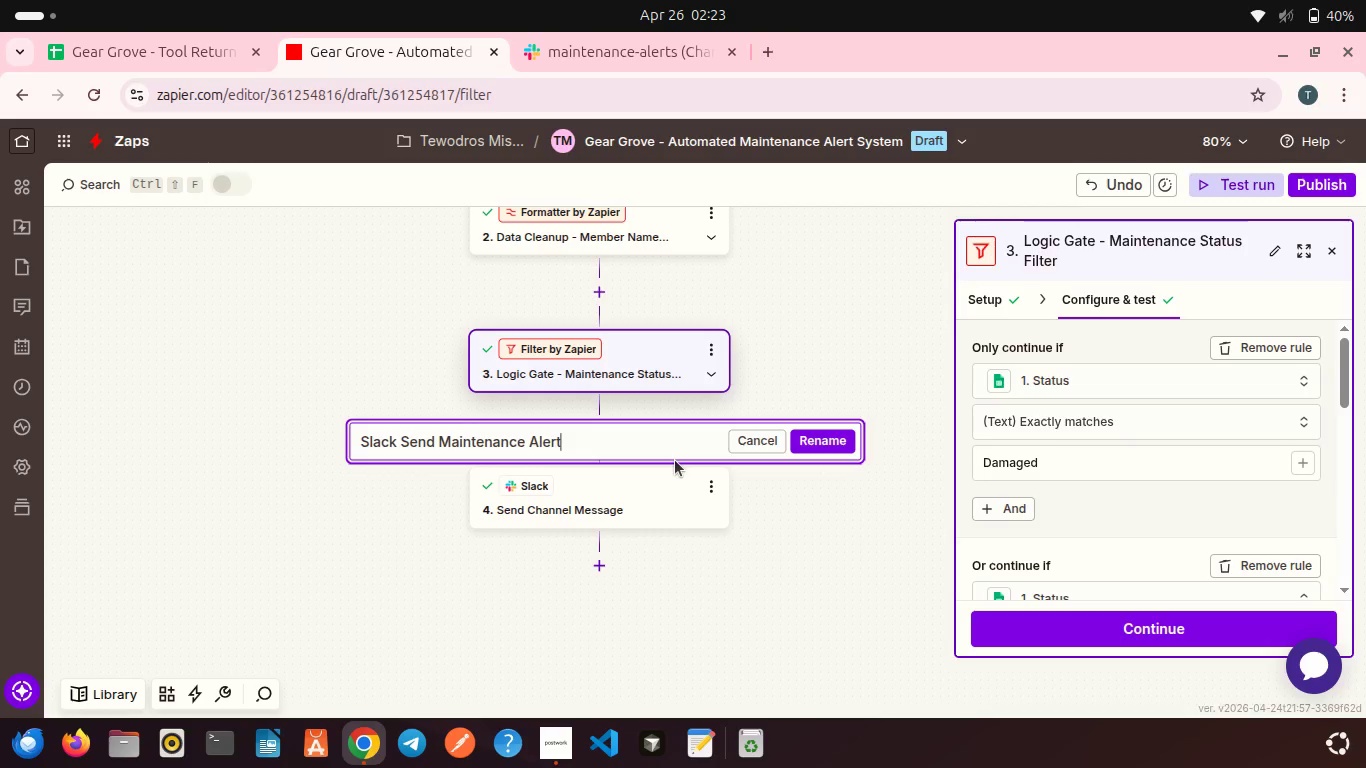 
left_click([835, 429])
 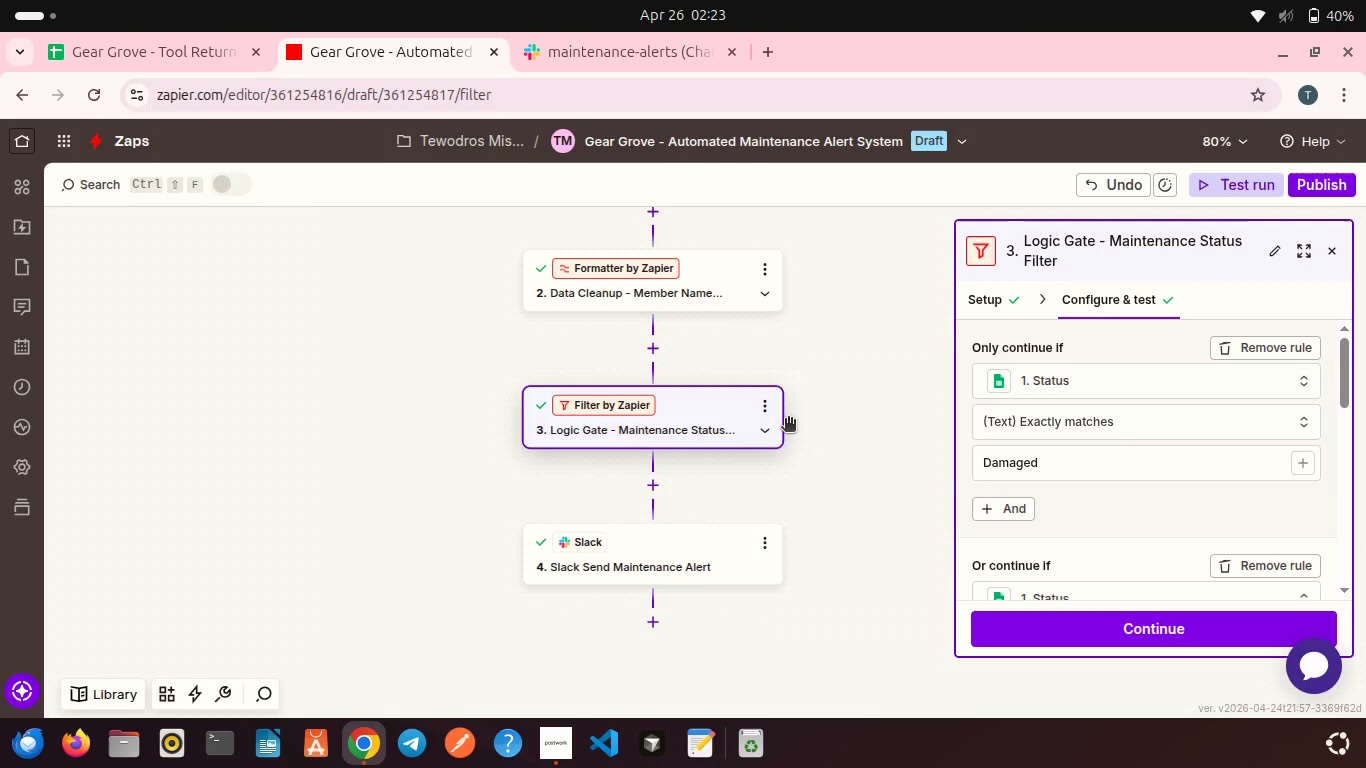 
wait(7.87)
 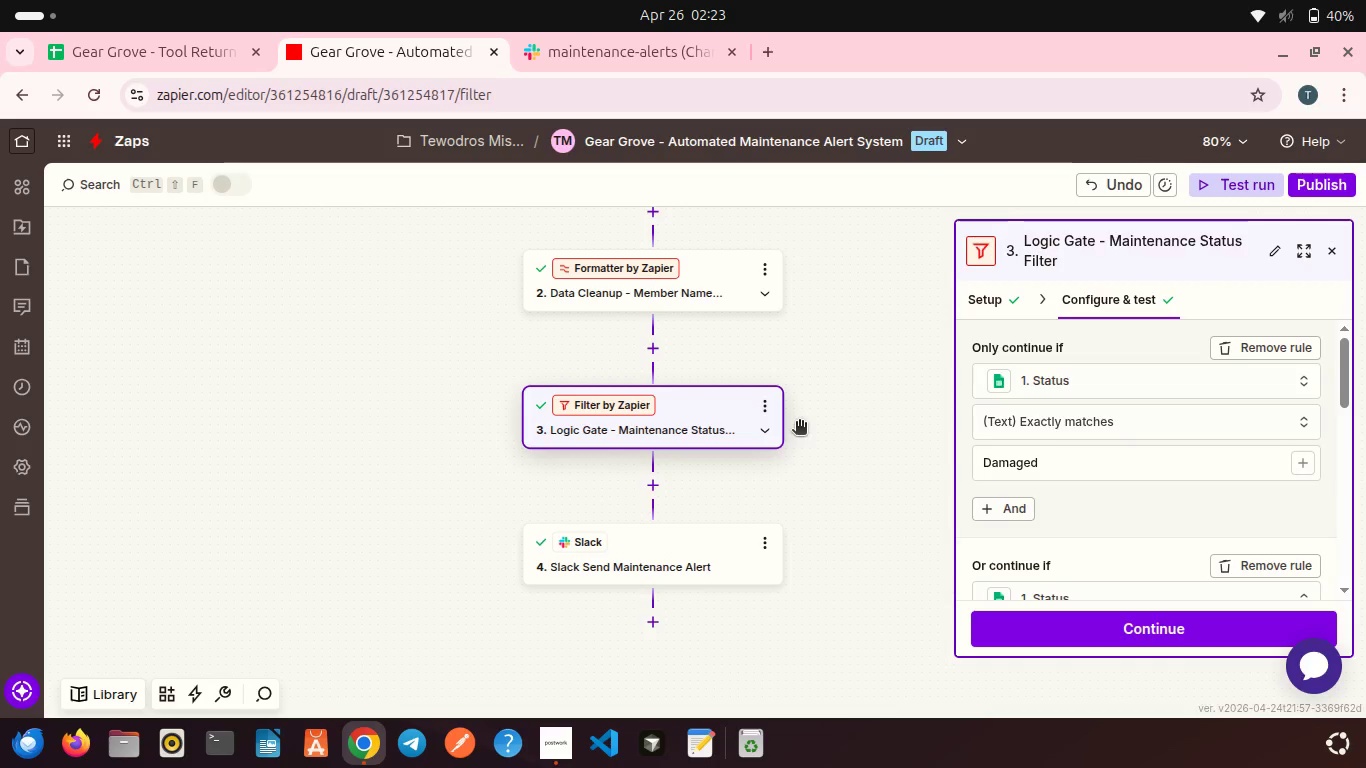 
scroll: coordinate [788, 420], scroll_direction: up, amount: 2.0
 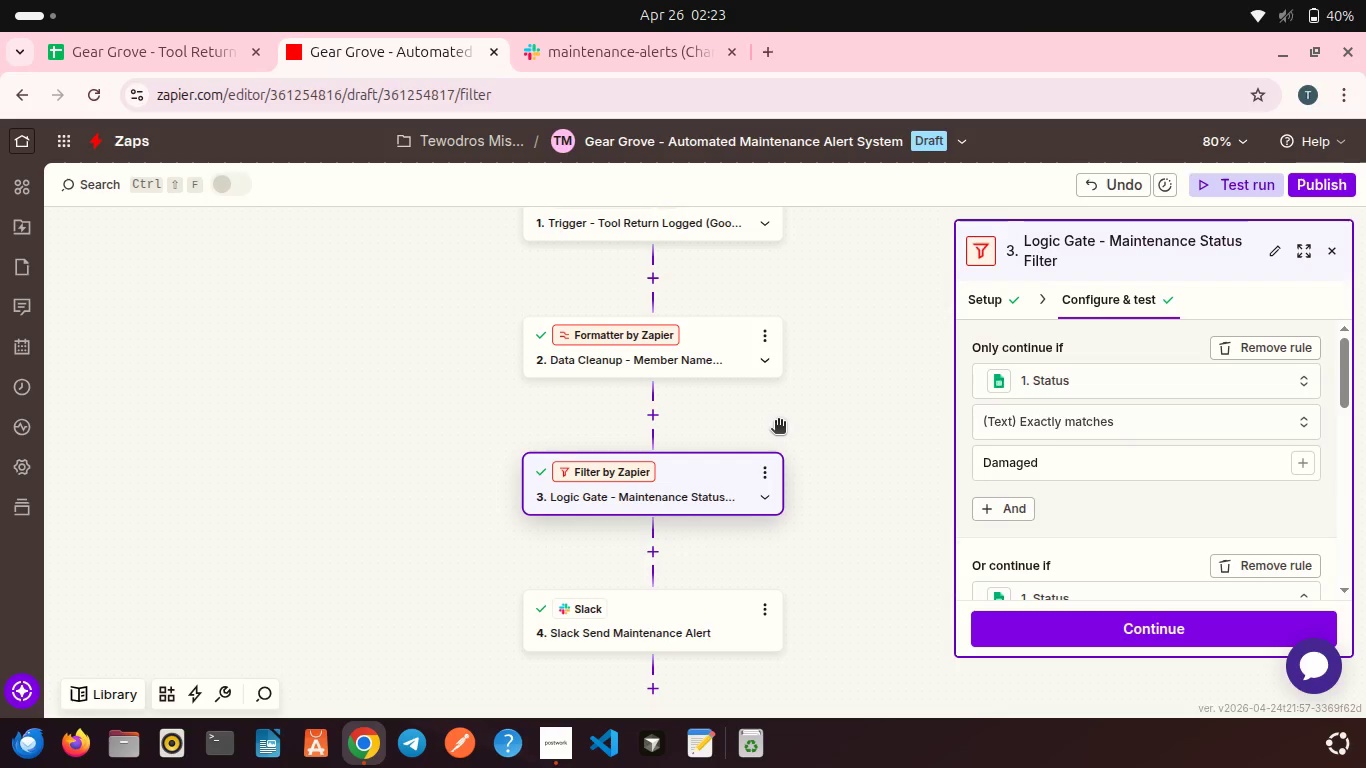 
wait(9.26)
 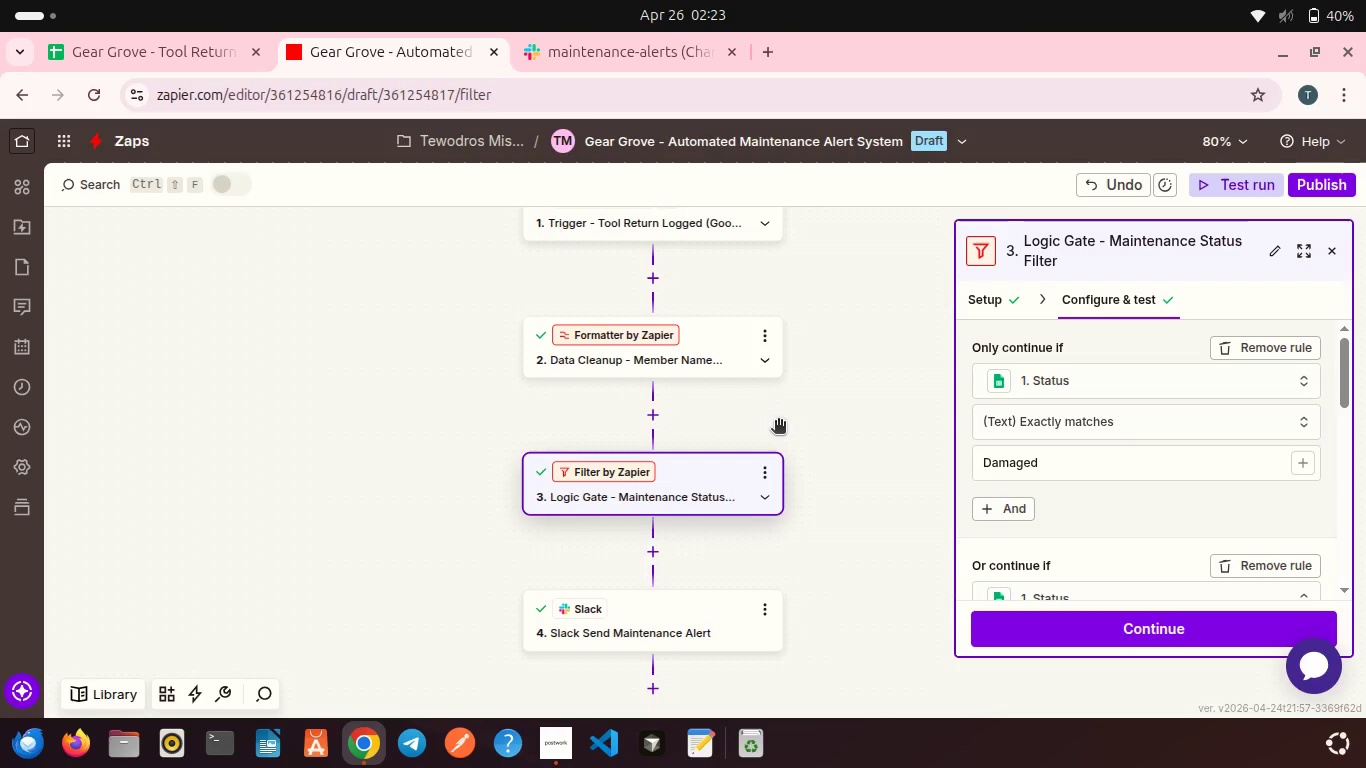 
left_click([1215, 152])
 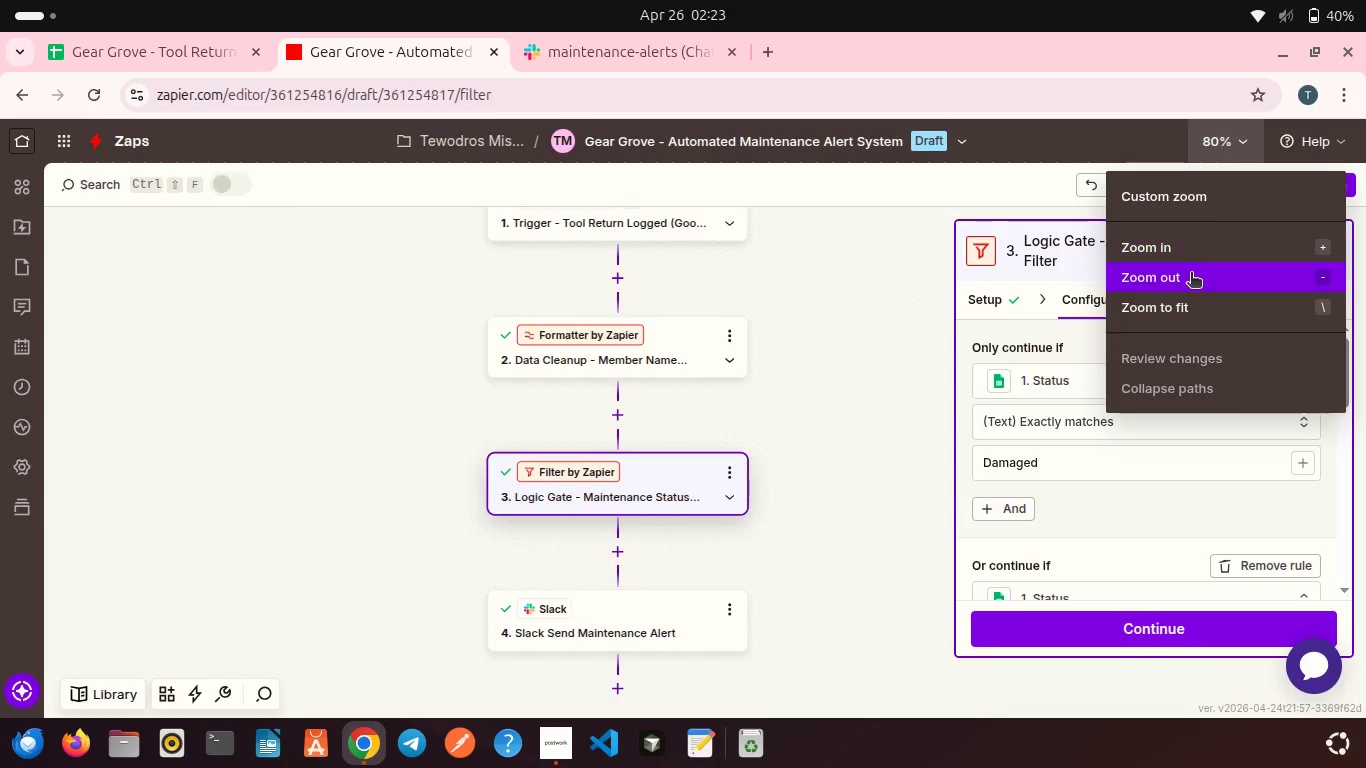 
left_click([1191, 276])
 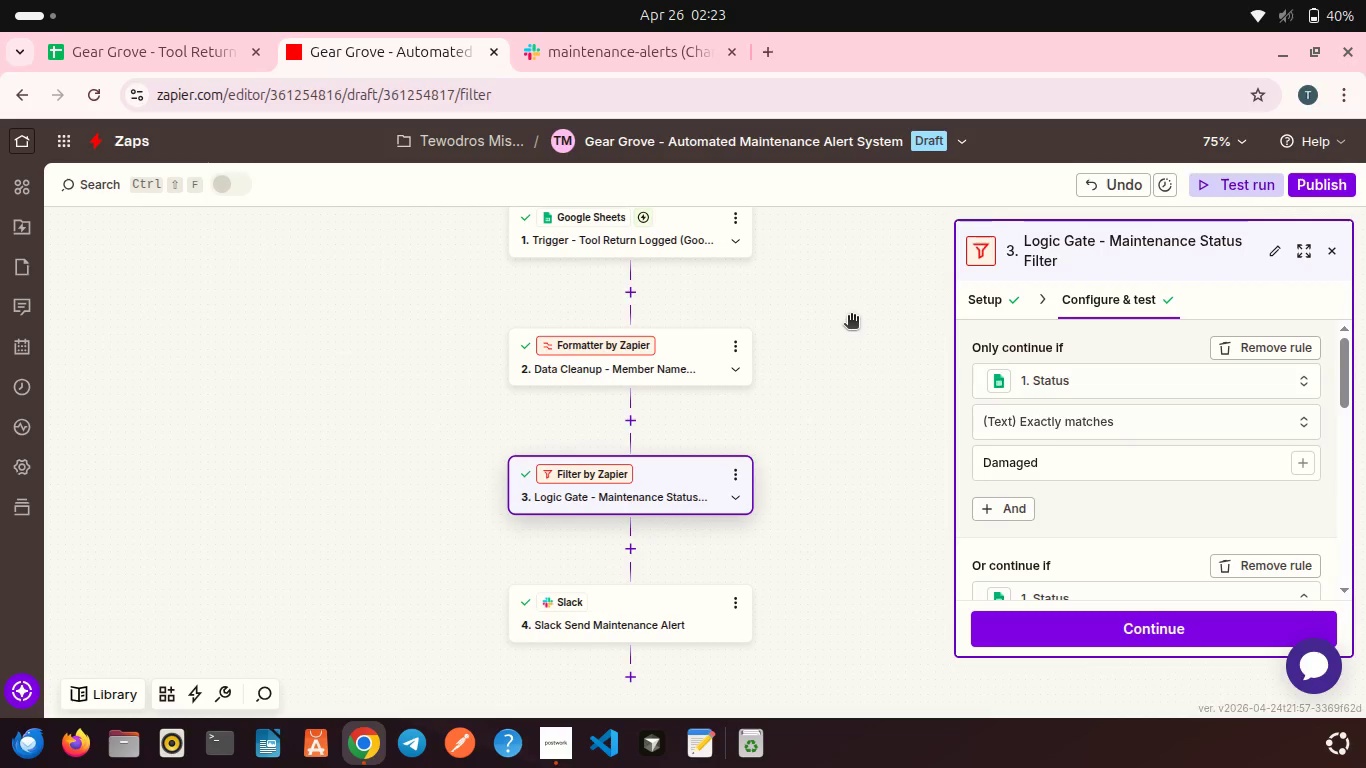 
wait(7.78)
 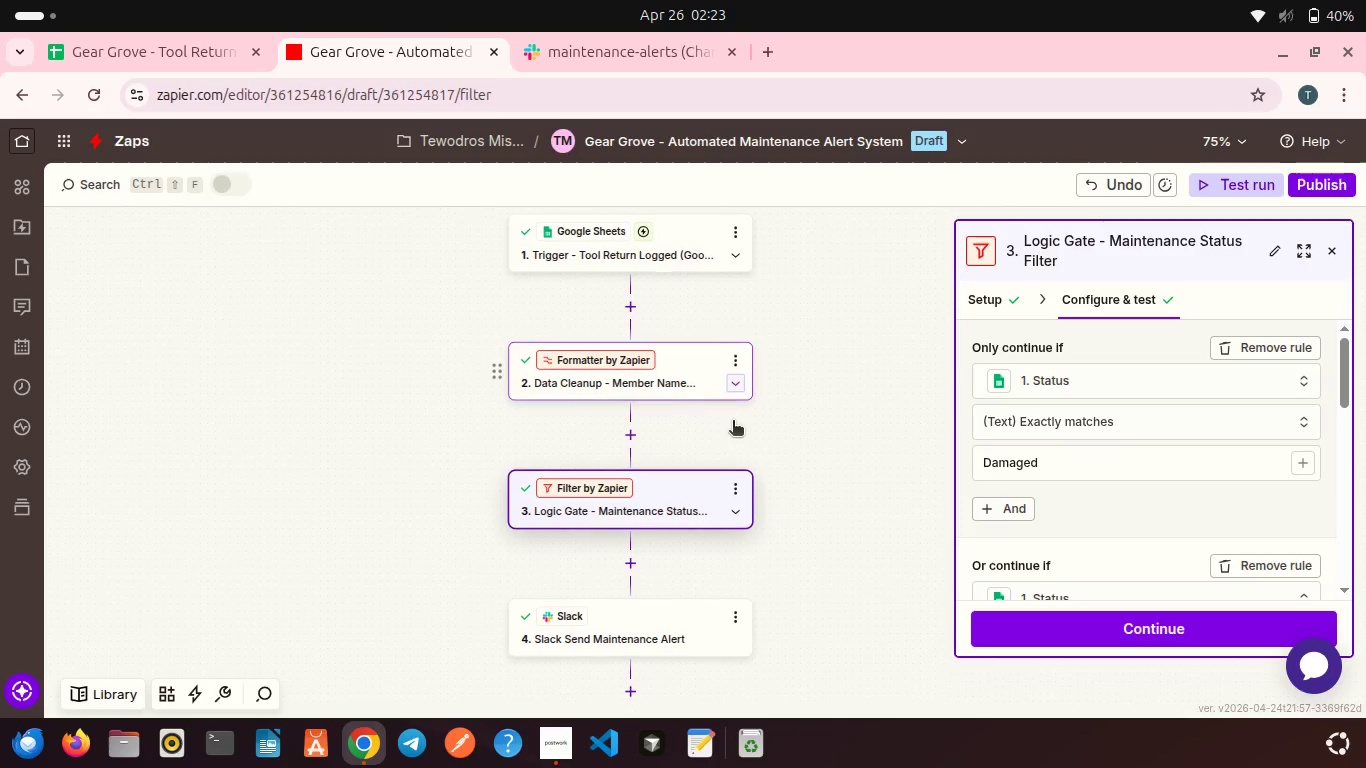 
left_click([693, 243])
 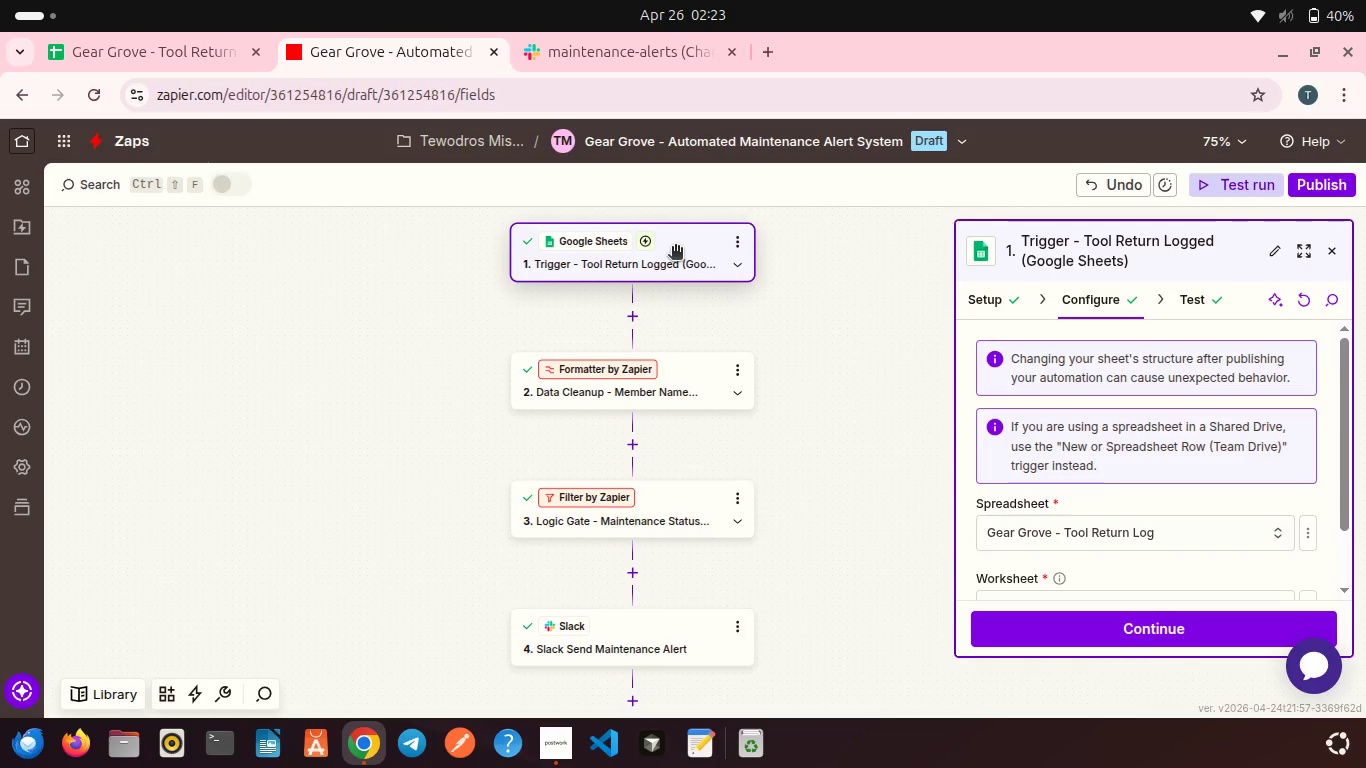 
wait(6.98)
 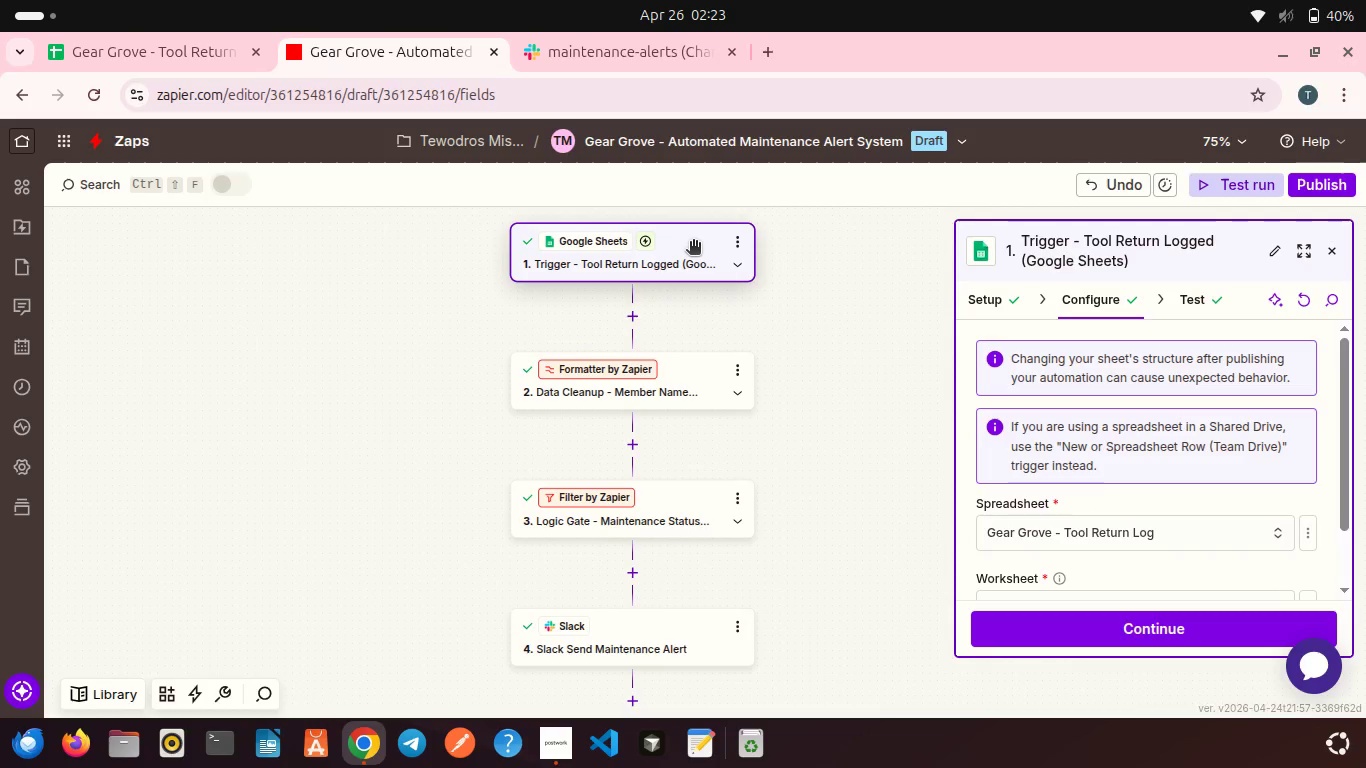 
left_click([721, 352])
 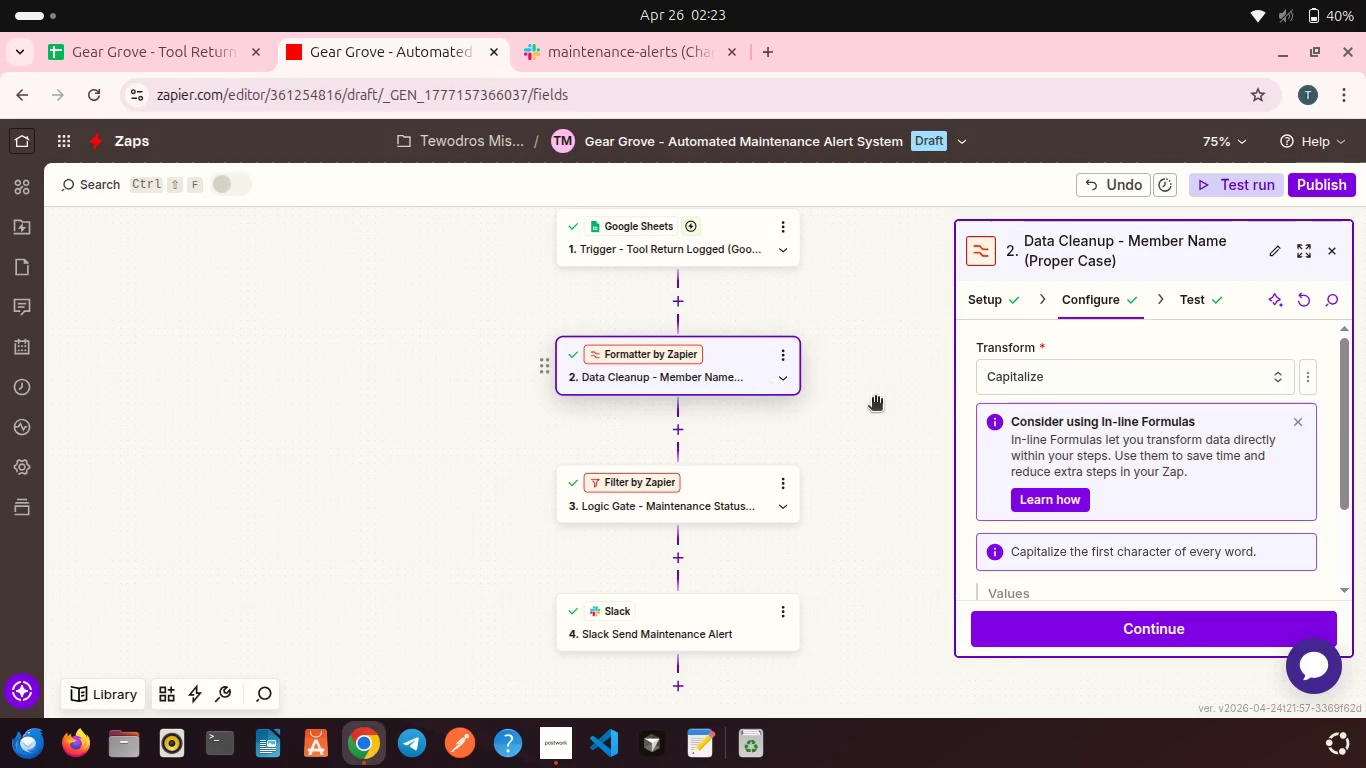 
scroll: coordinate [1004, 451], scroll_direction: down, amount: 3.0
 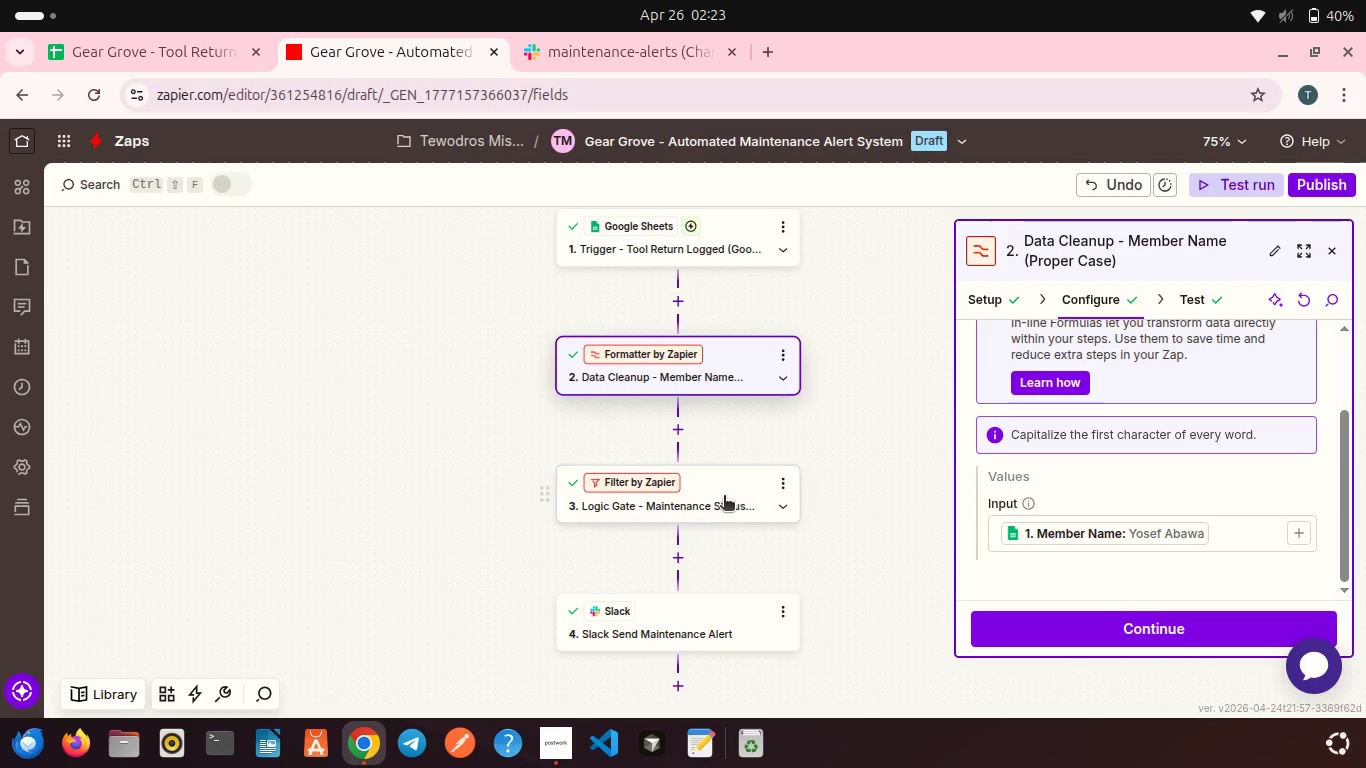 
left_click([720, 496])
 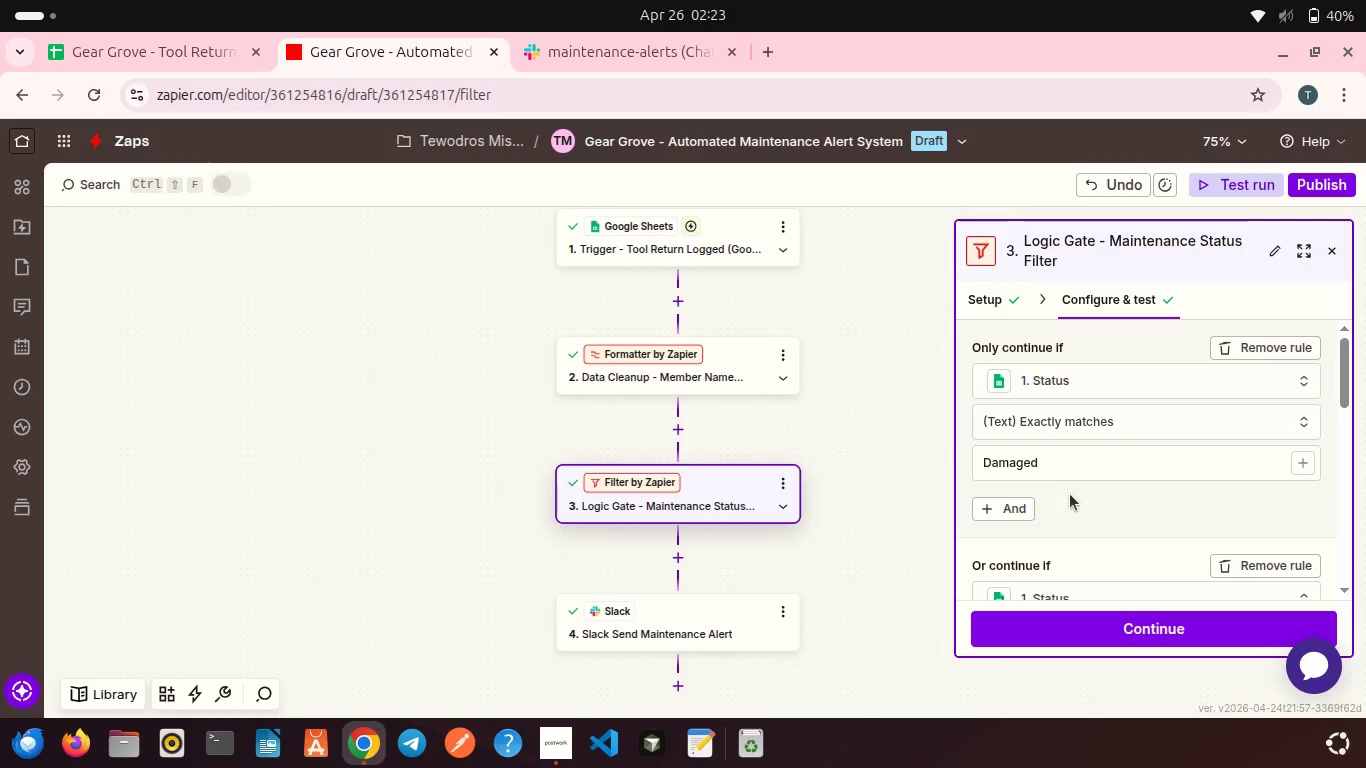 
scroll: coordinate [1062, 488], scroll_direction: down, amount: 6.0
 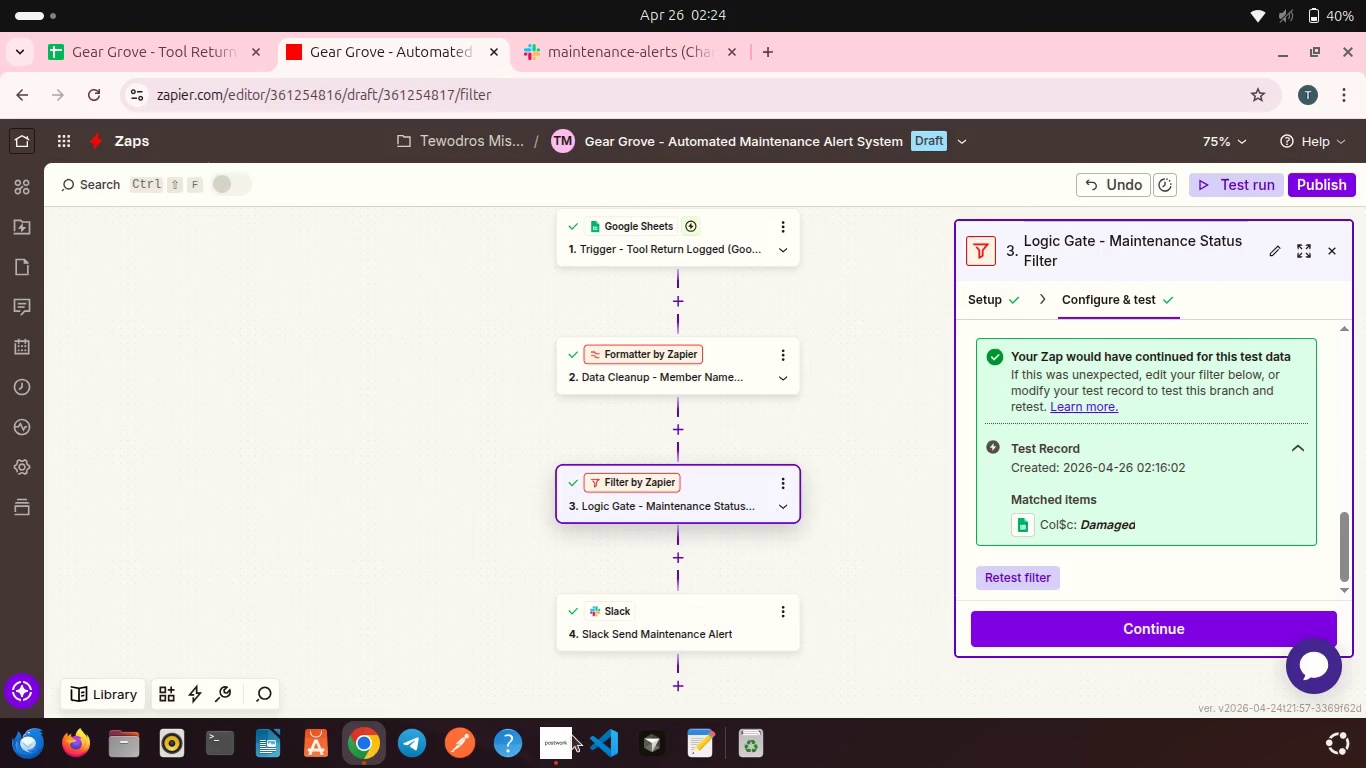 
left_click([547, 750])